 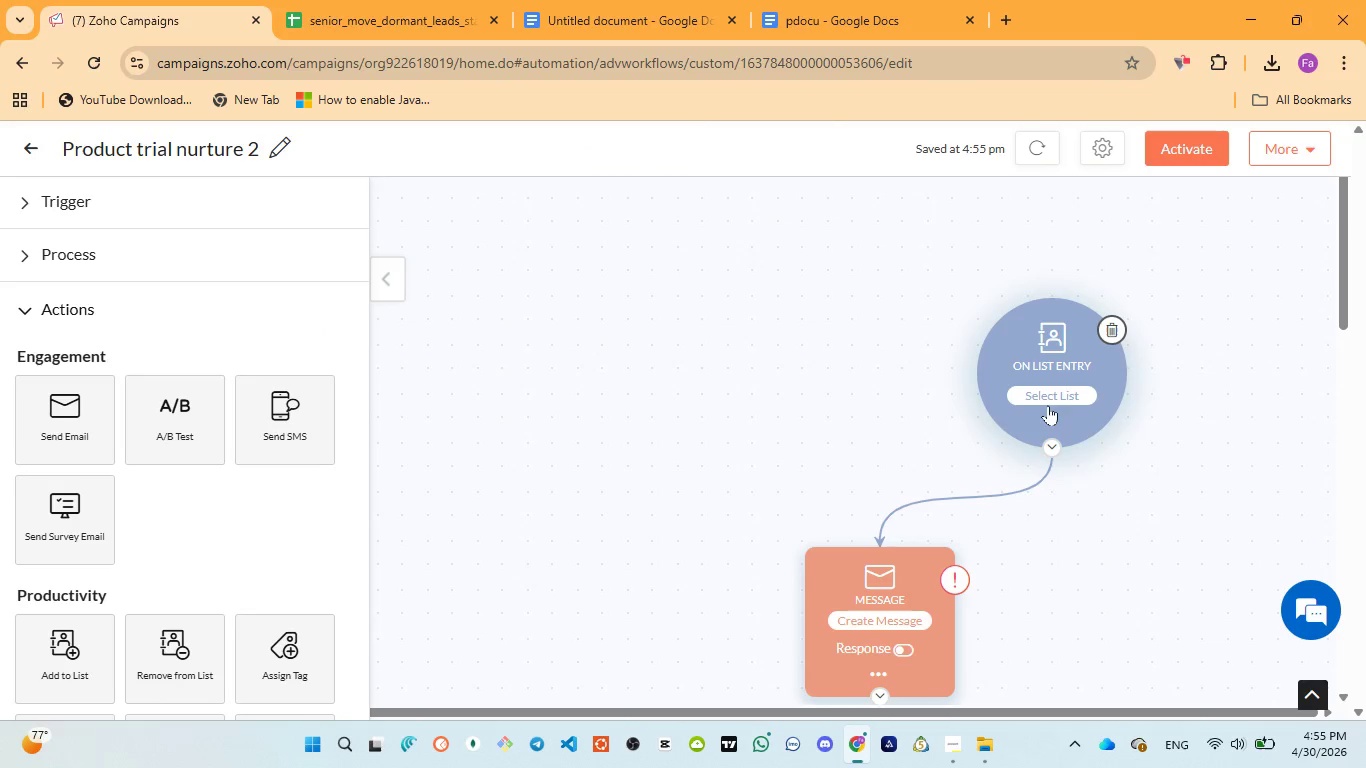 
left_click_drag(start_coordinate=[1341, 253], to_coordinate=[1355, 635])
 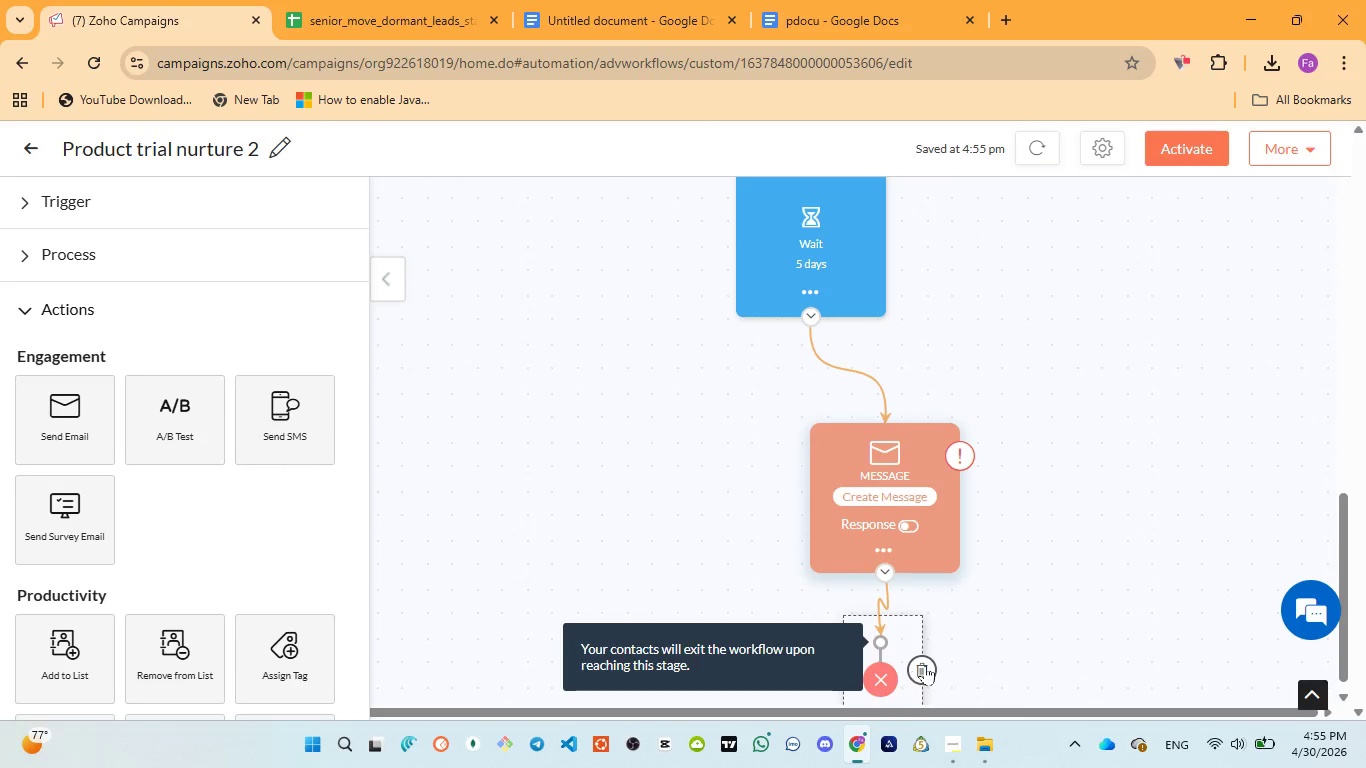 
left_click([927, 664])
 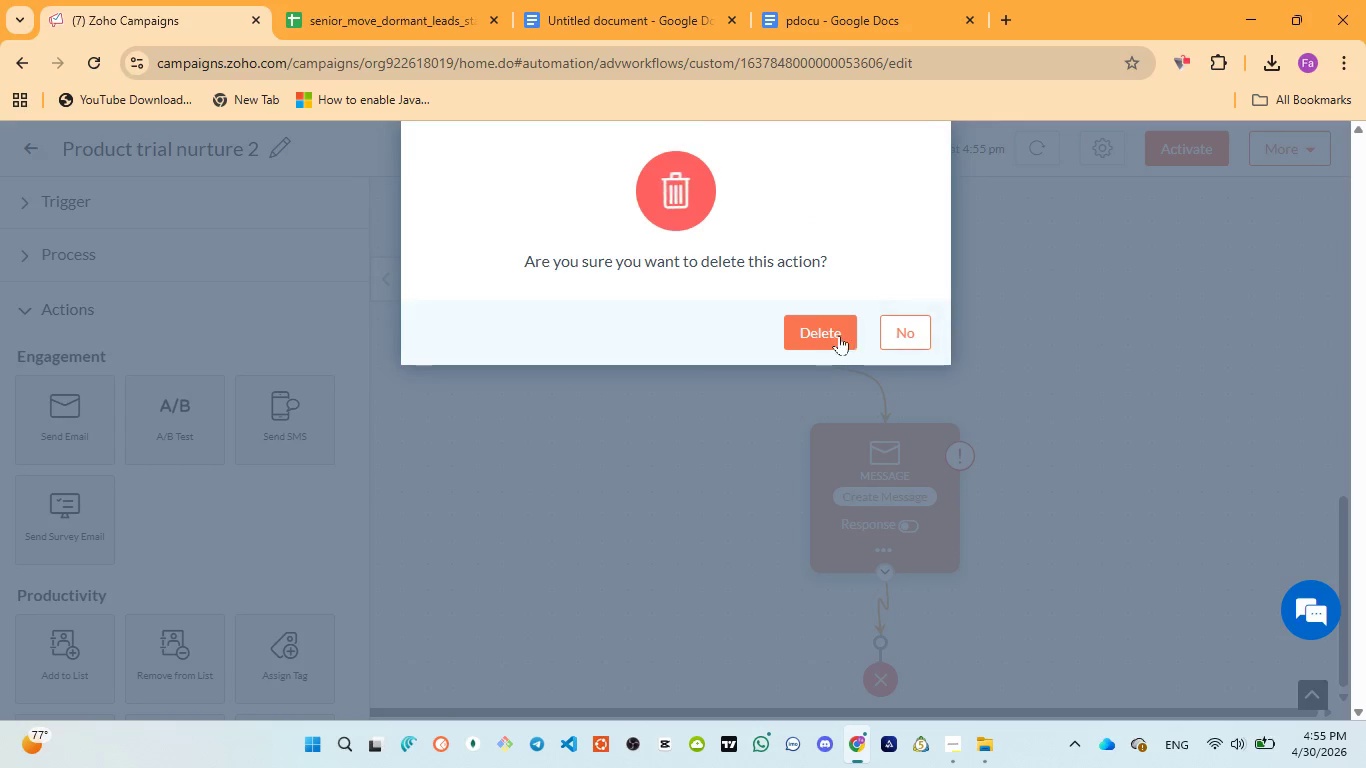 
left_click([838, 334])
 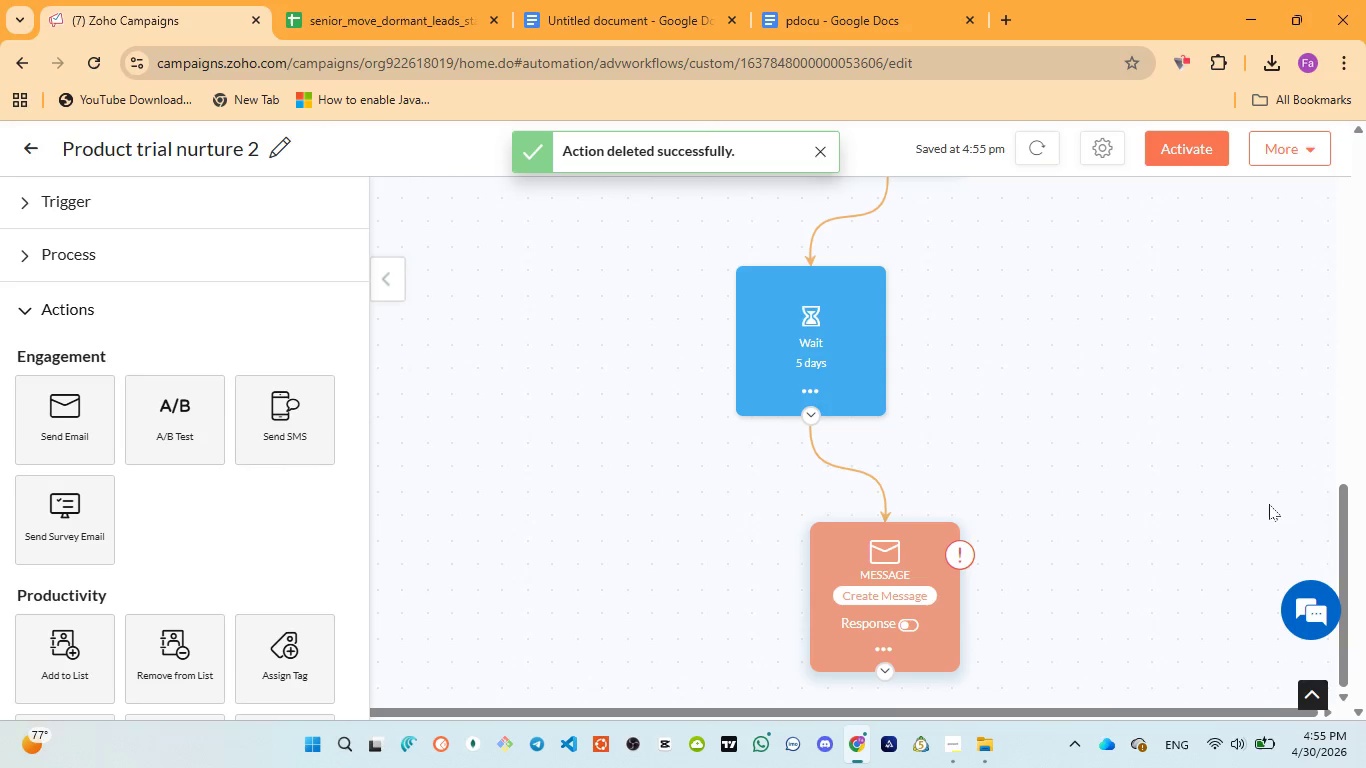 
left_click_drag(start_coordinate=[1343, 552], to_coordinate=[1341, 207])
 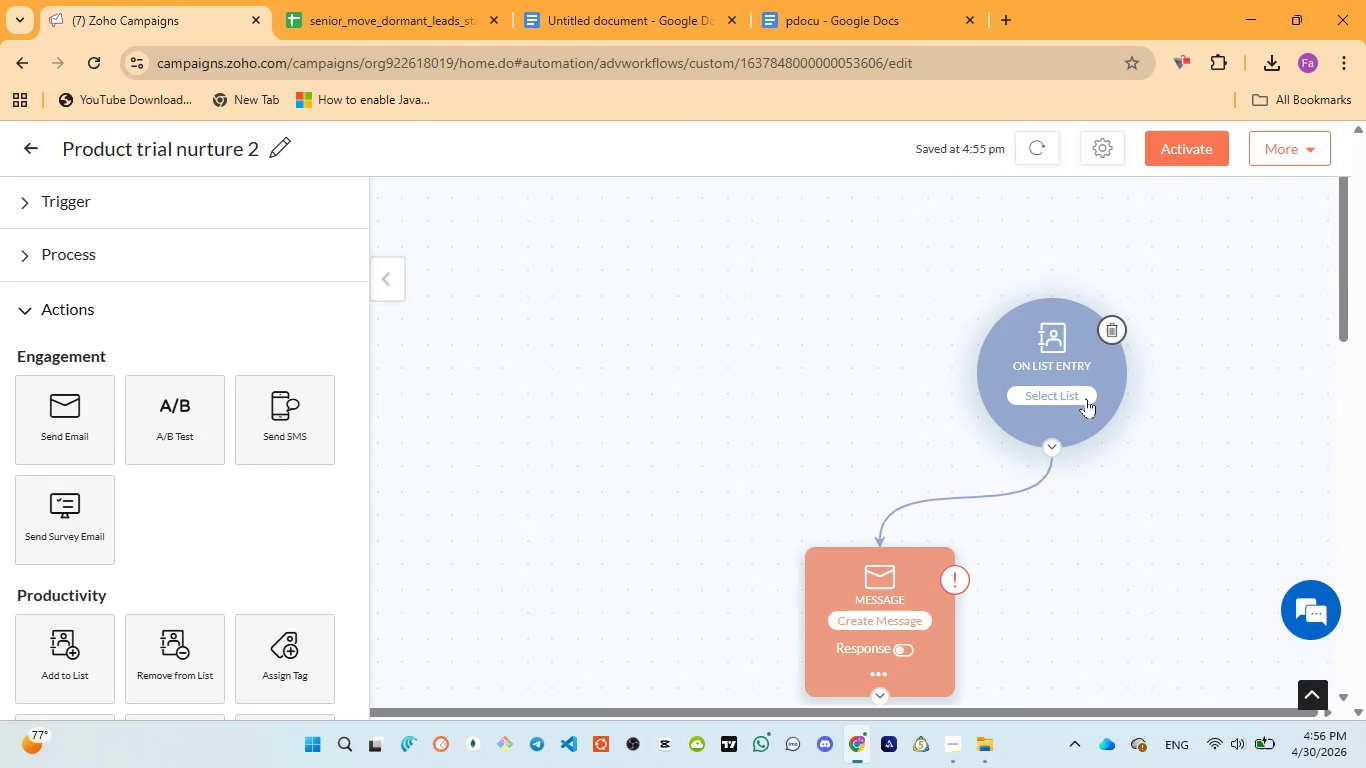 
left_click([1086, 398])
 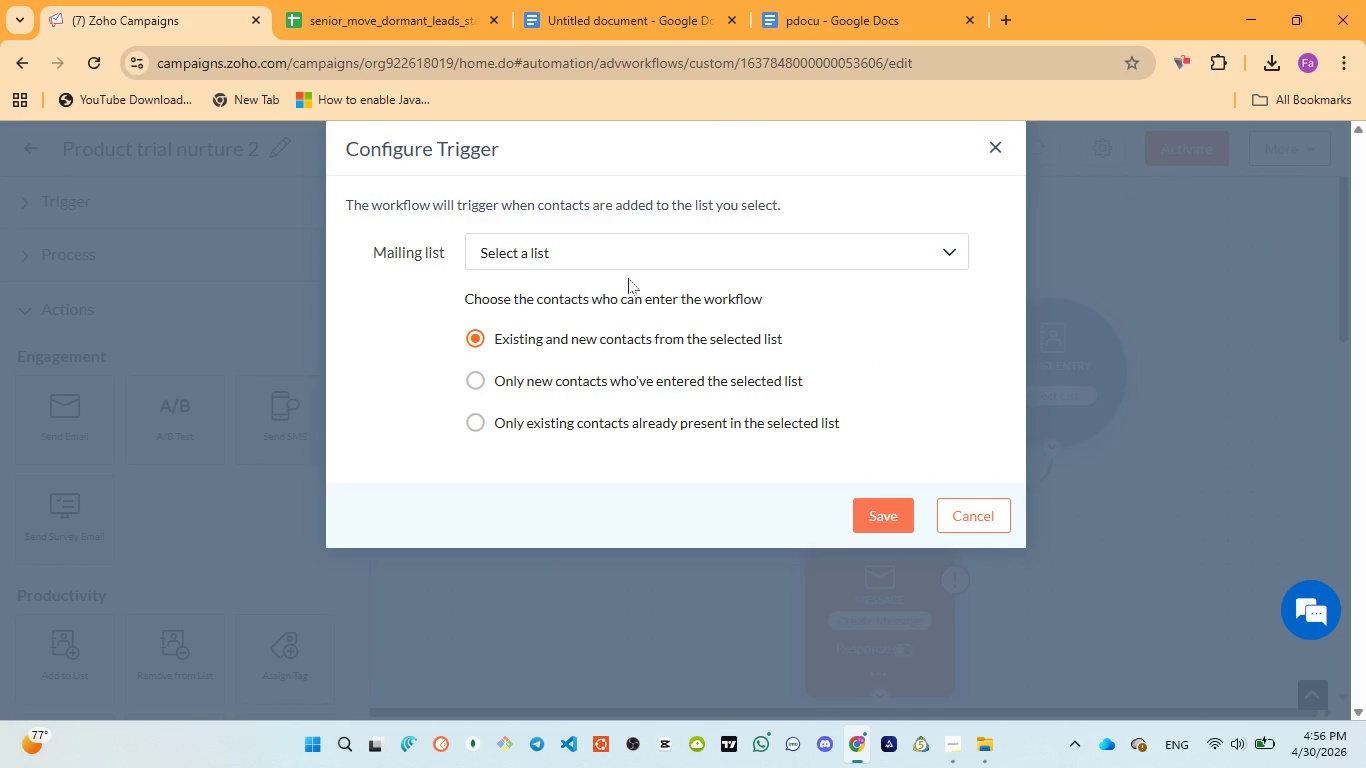 
left_click([596, 254])
 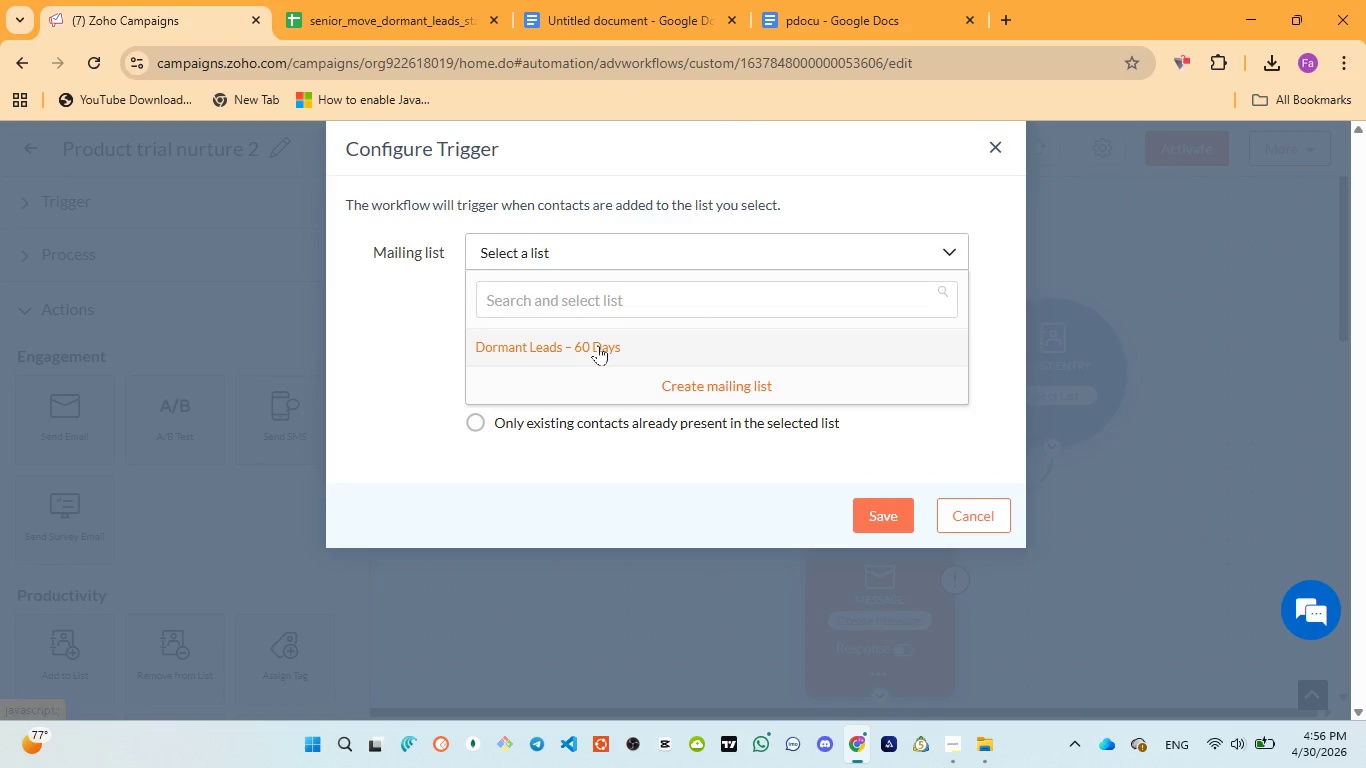 
left_click([598, 344])
 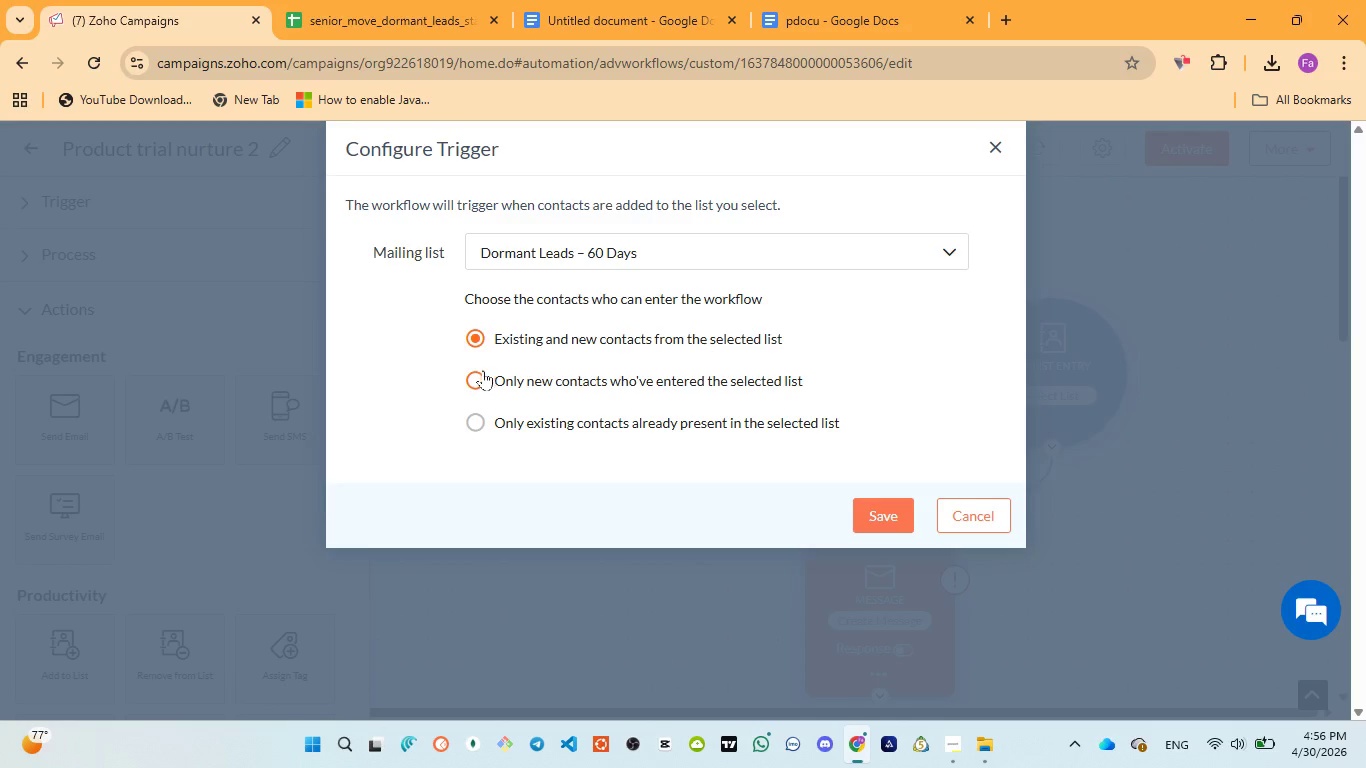 
left_click([470, 374])
 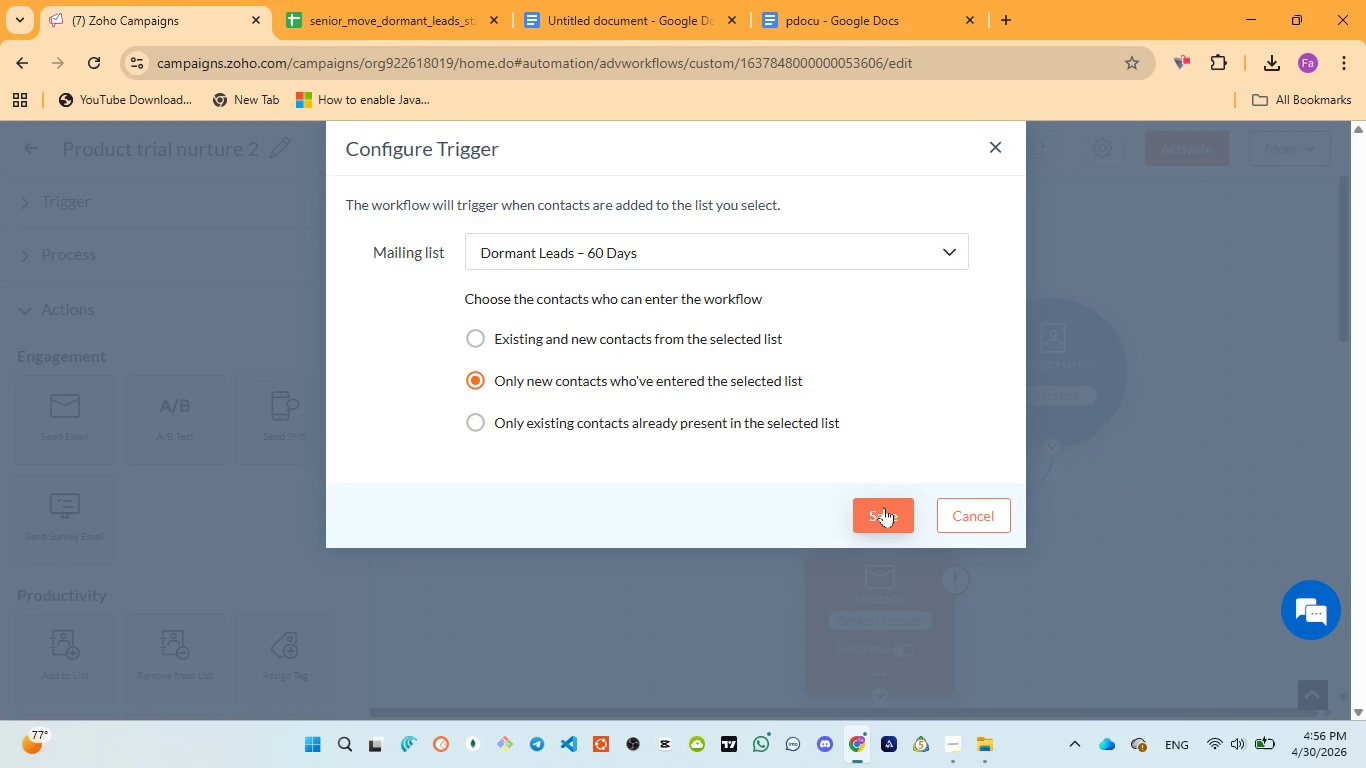 
left_click([883, 513])
 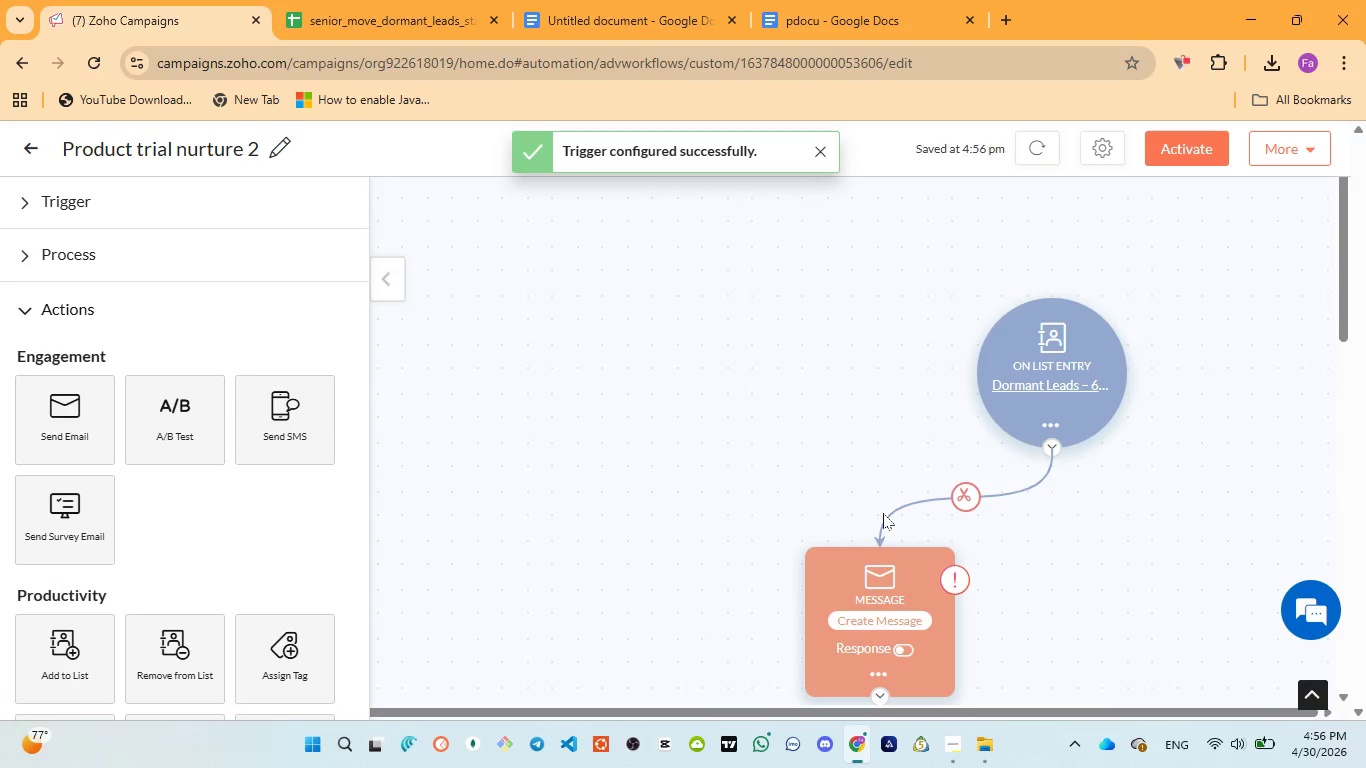 
left_click_drag(start_coordinate=[555, 148], to_coordinate=[767, 168])
 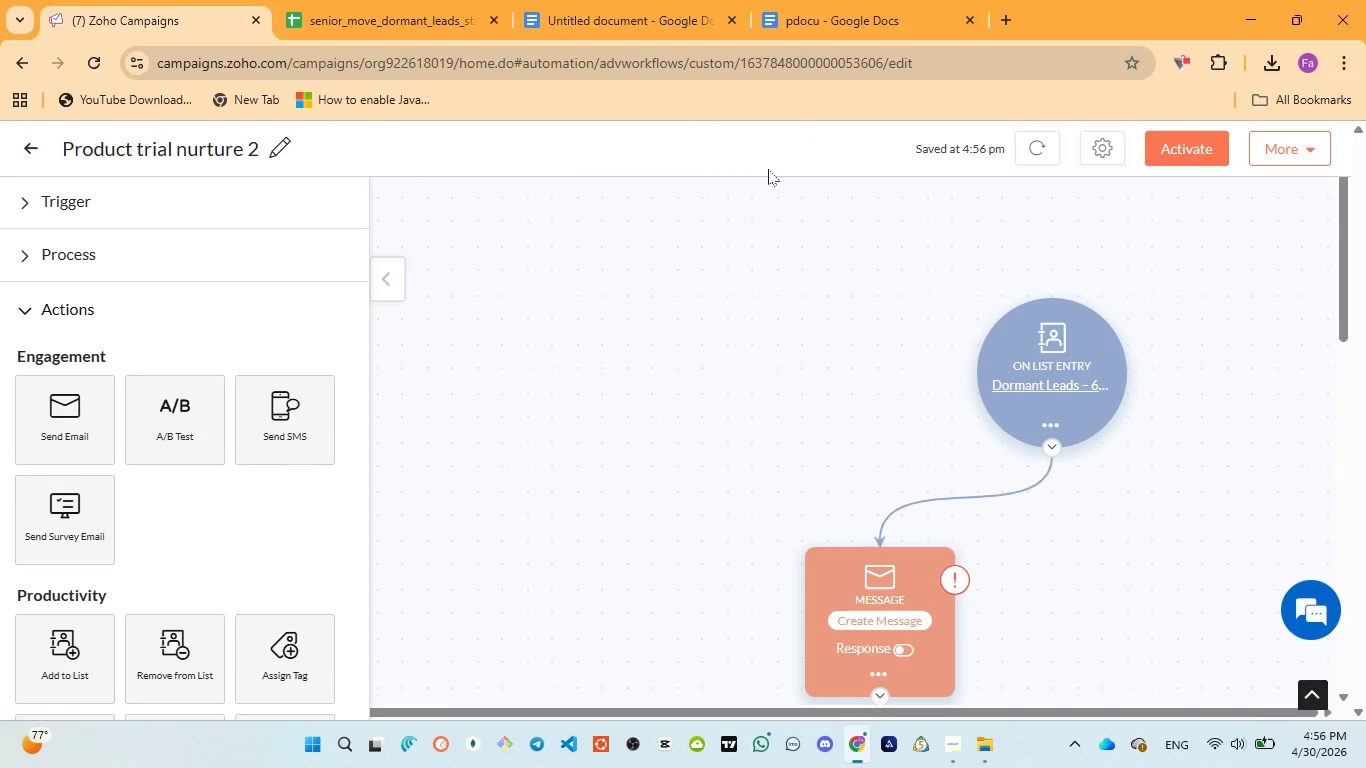 
wait(11.61)
 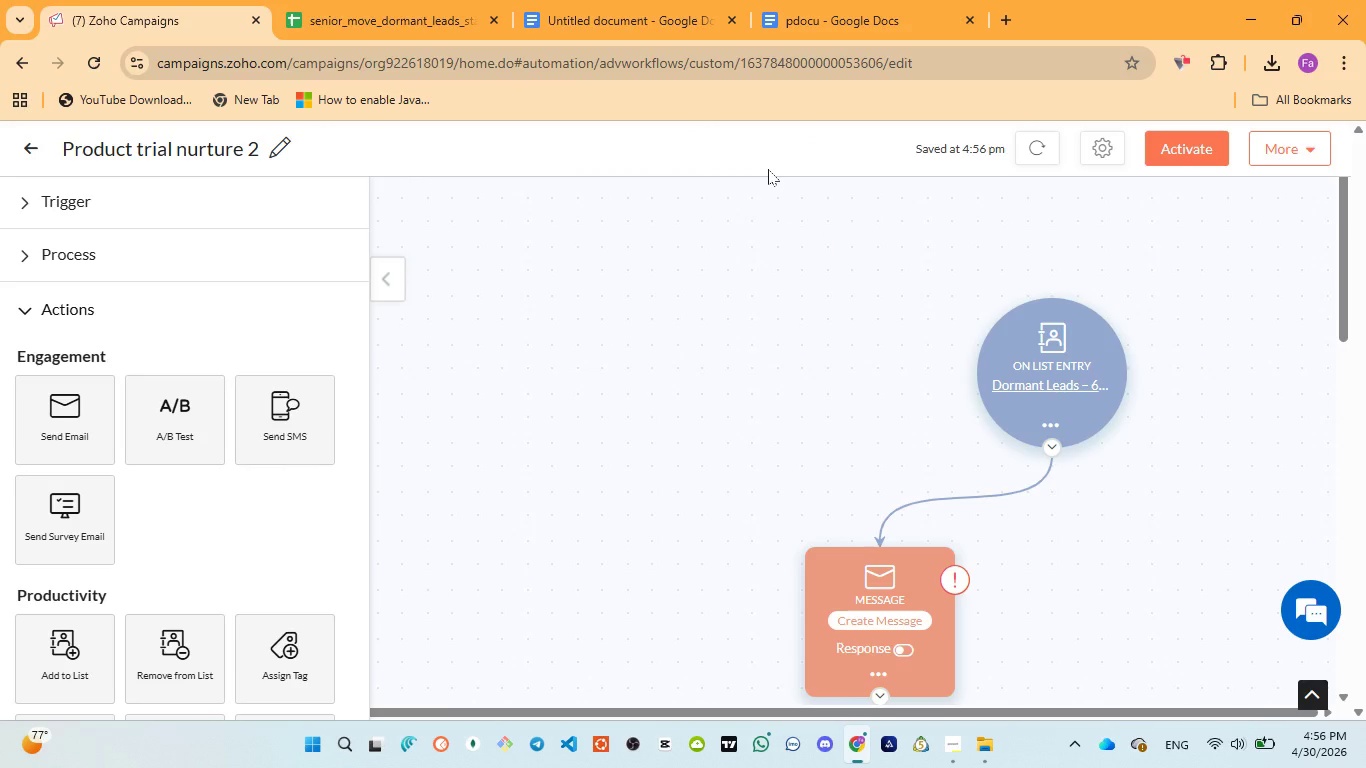 
left_click_drag(start_coordinate=[1343, 275], to_coordinate=[1347, 307])
 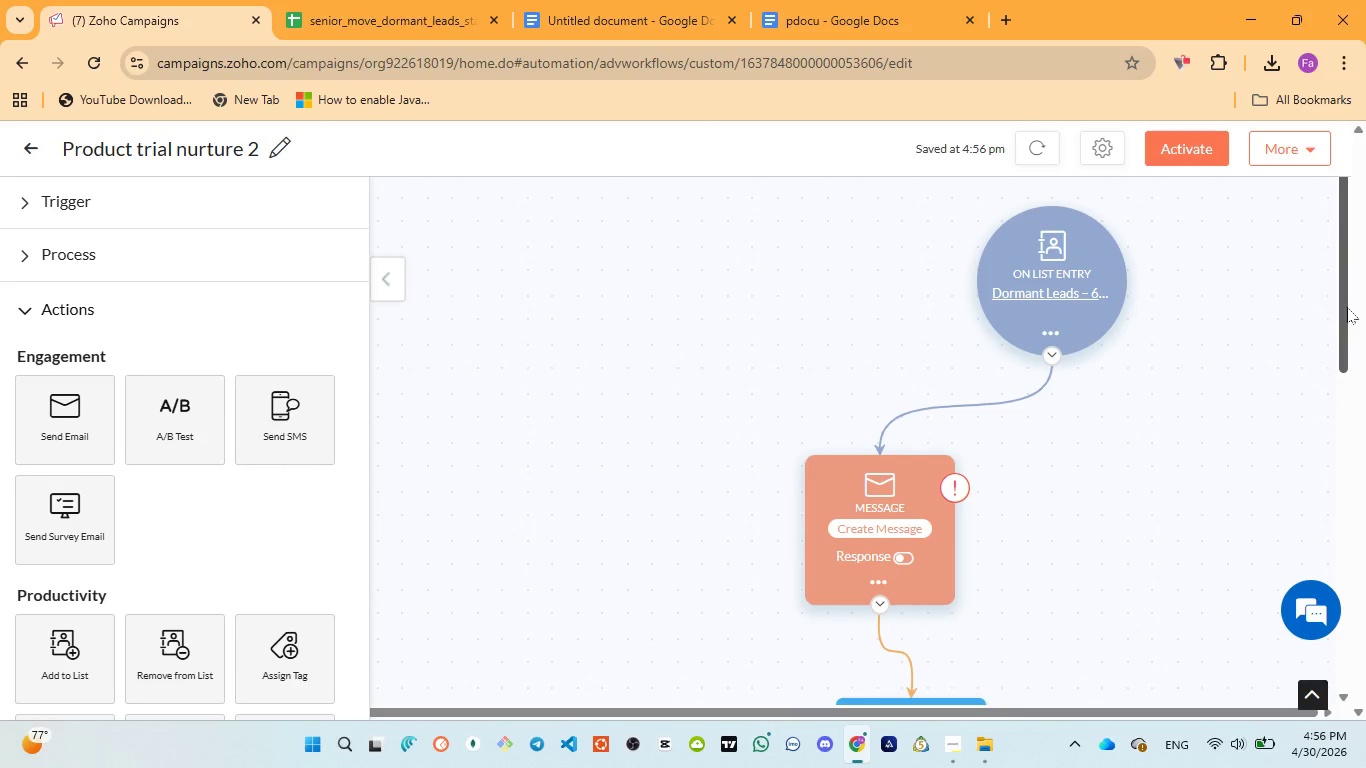 
wait(6.41)
 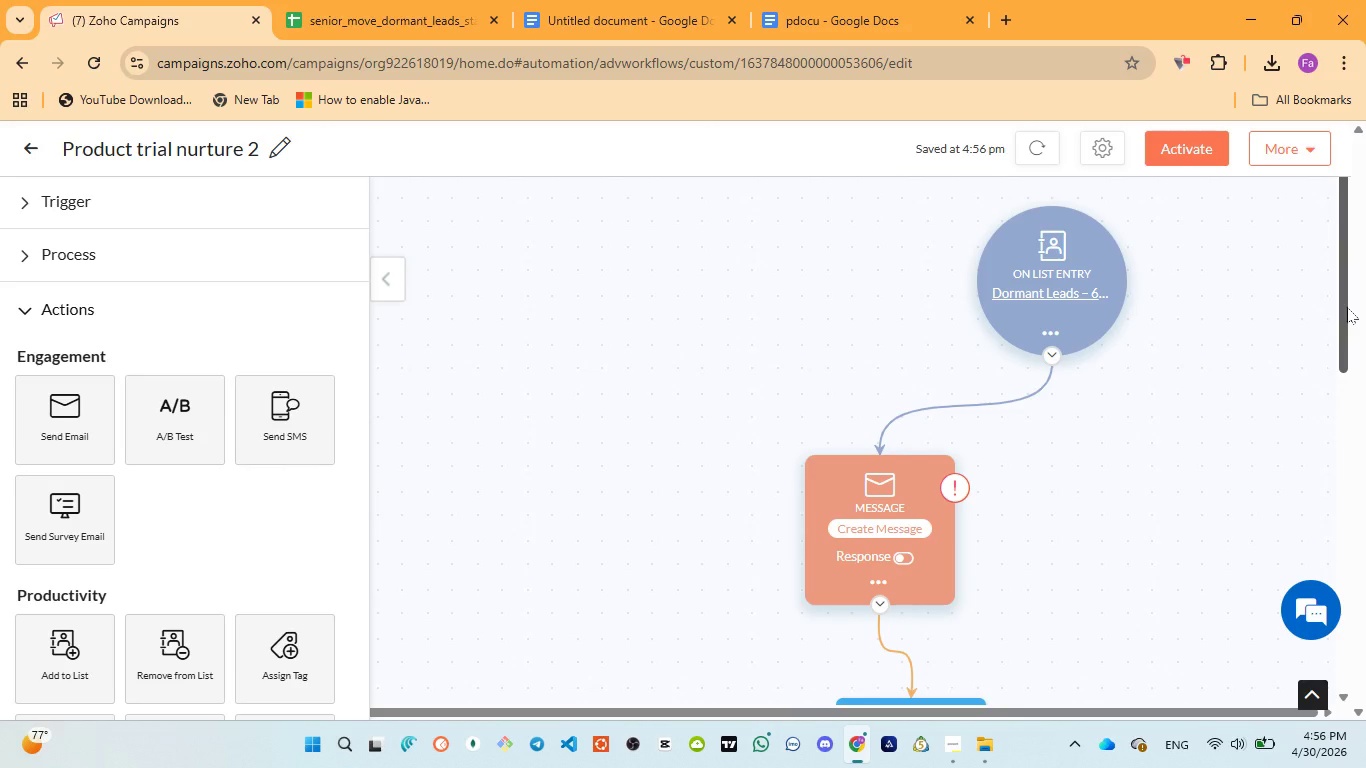 
left_click_drag(start_coordinate=[1342, 307], to_coordinate=[1331, 374])
 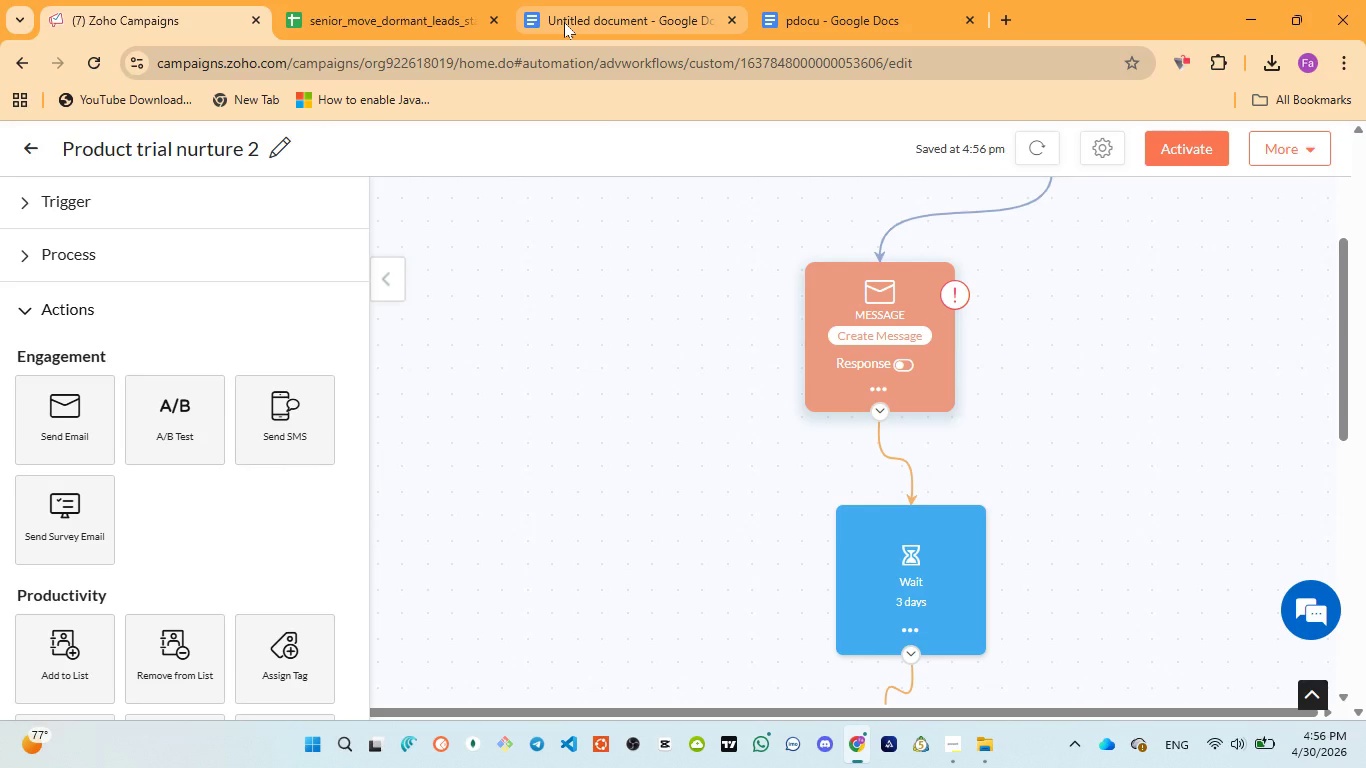 
left_click([564, 22])
 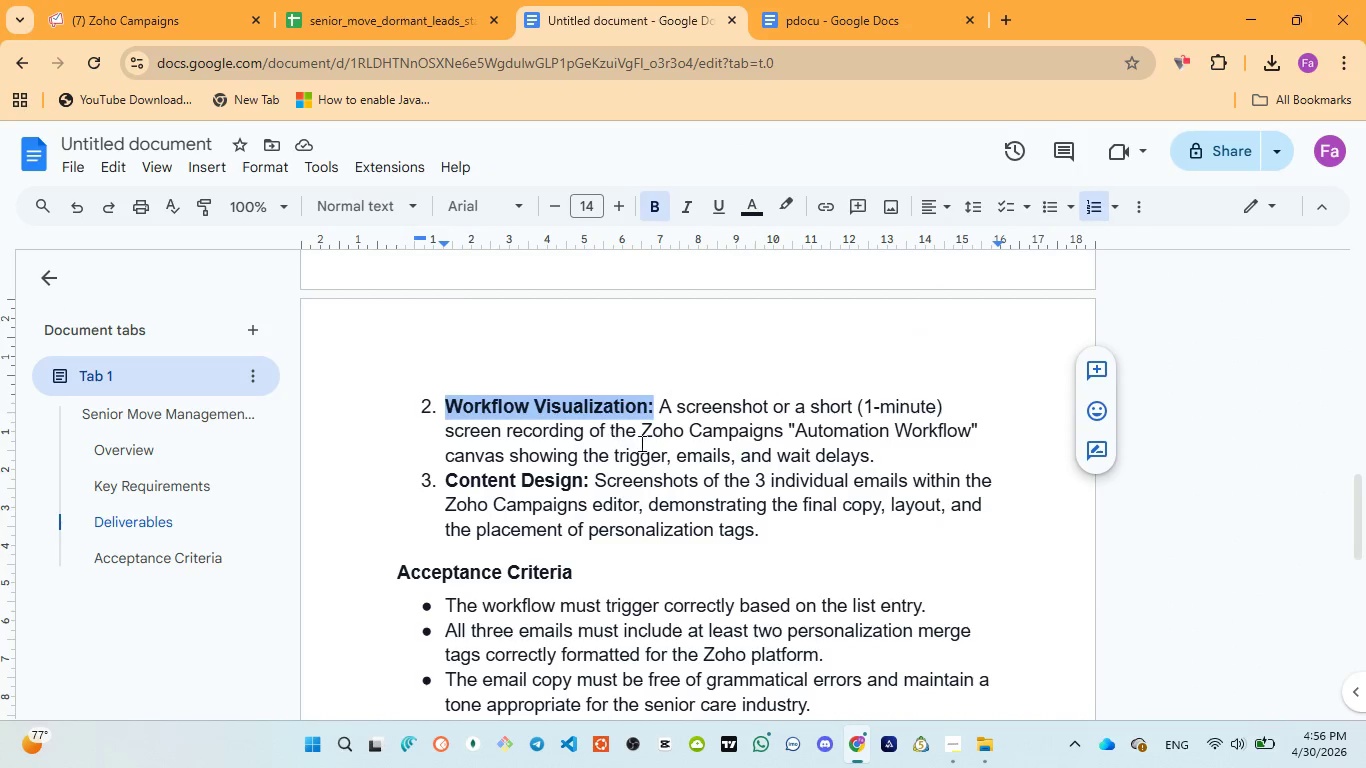 
wait(11.14)
 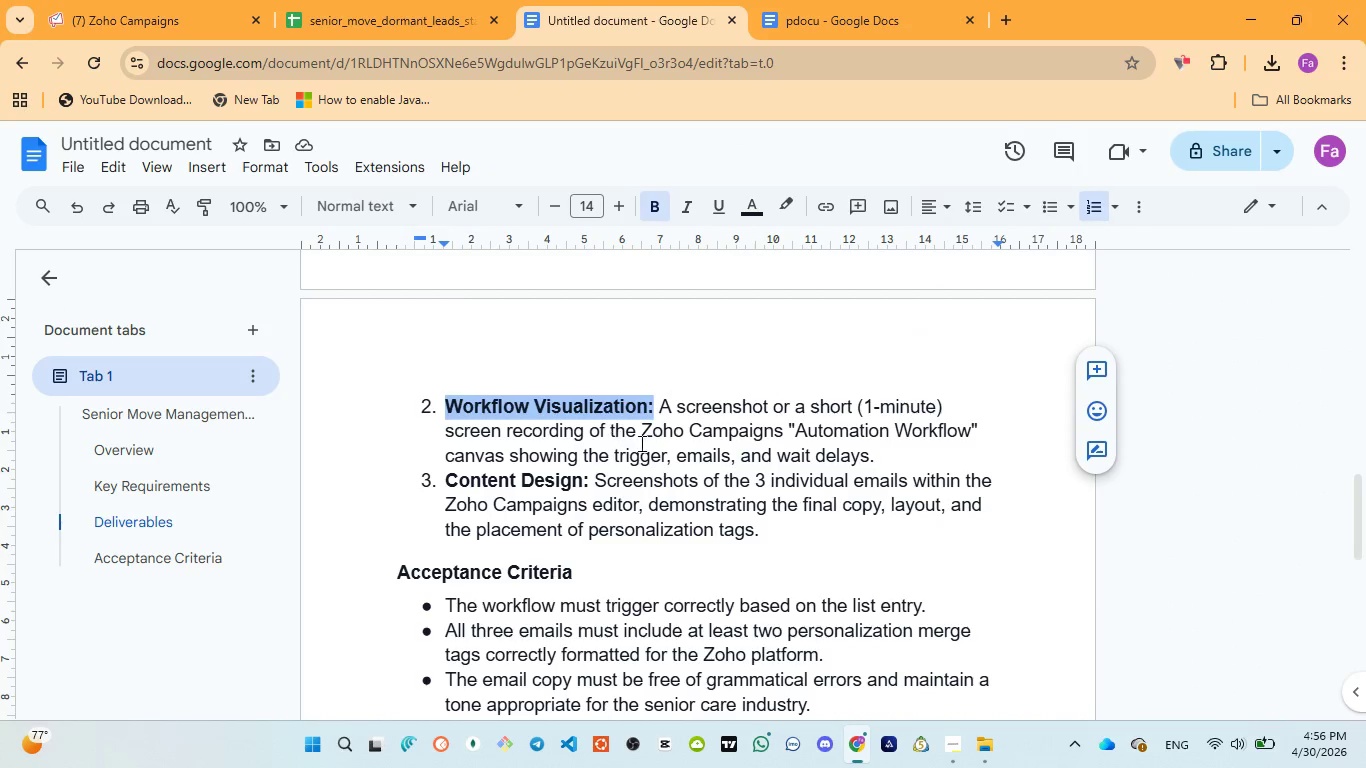 
left_click([827, 19])
 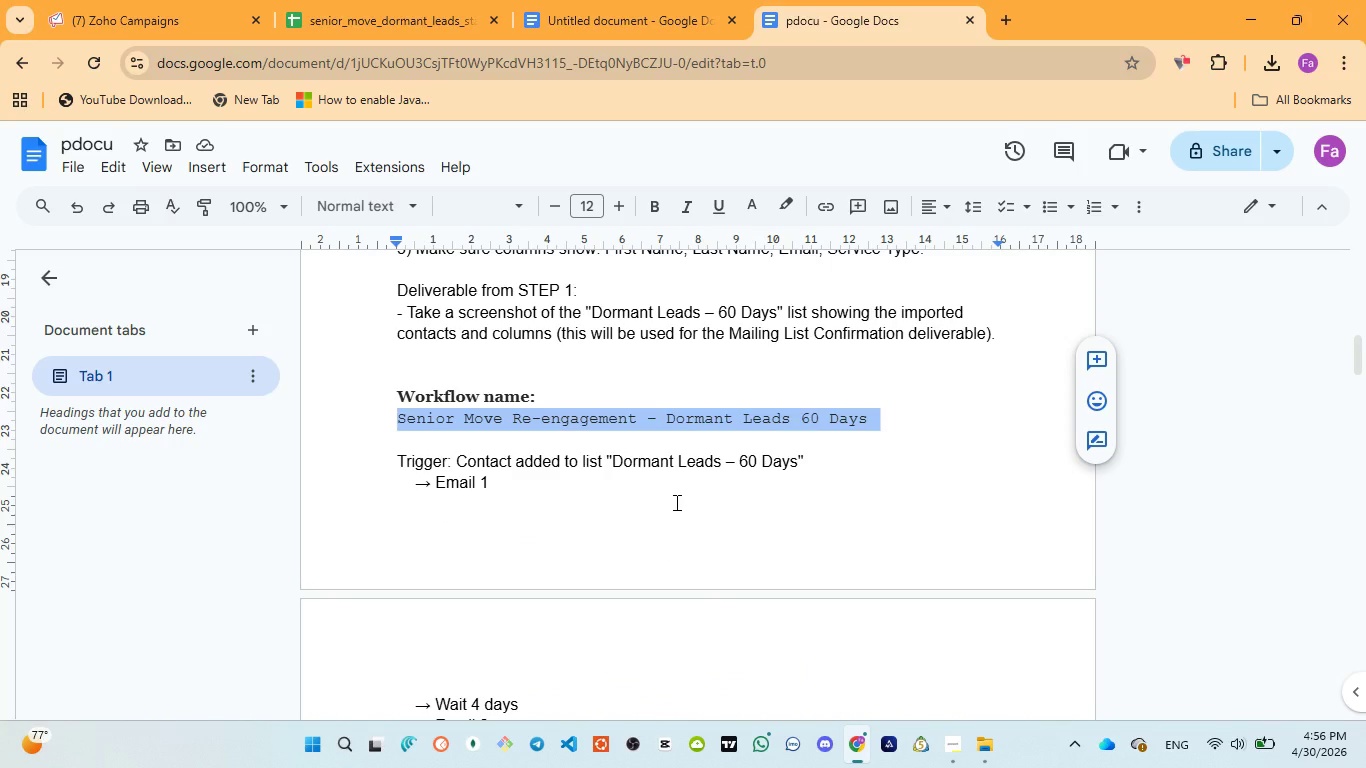 
scroll: coordinate [673, 505], scroll_direction: down, amount: 2.0
 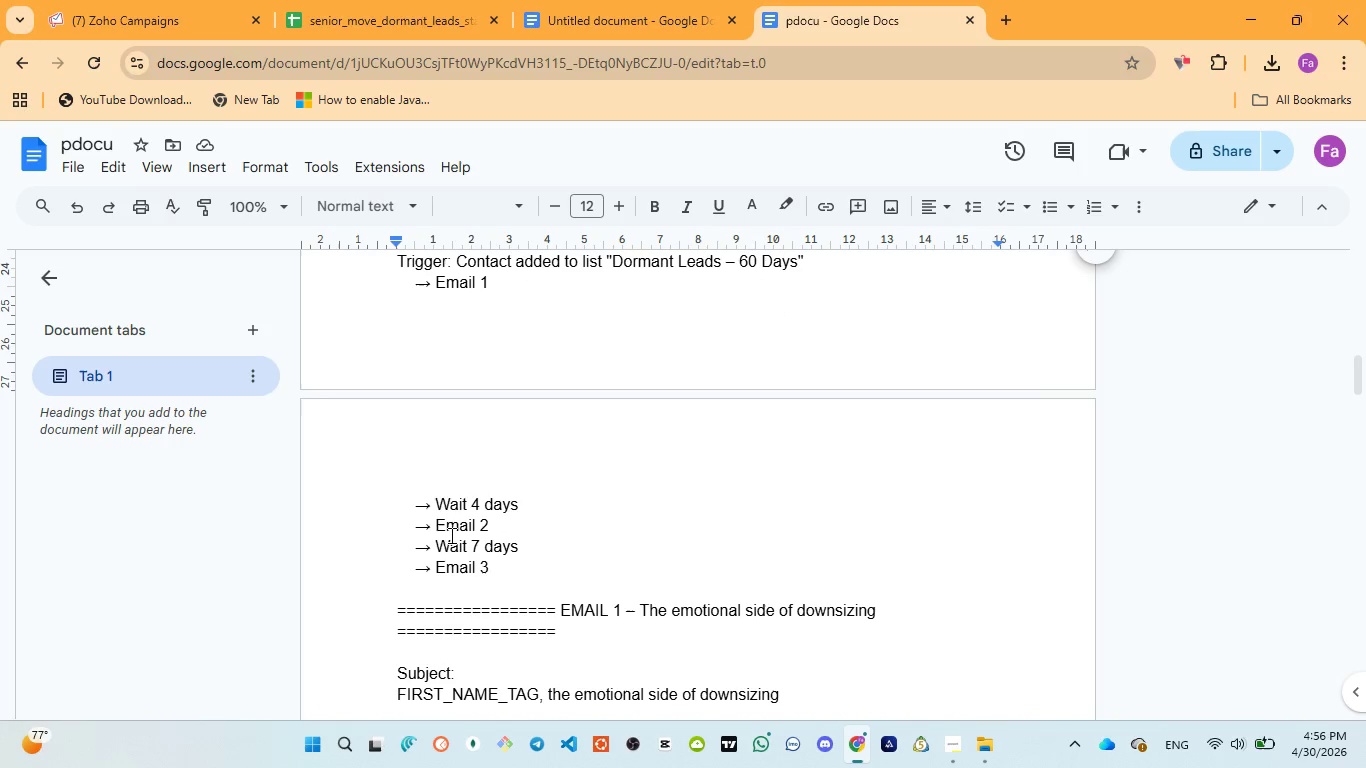 
left_click_drag(start_coordinate=[425, 504], to_coordinate=[543, 505])
 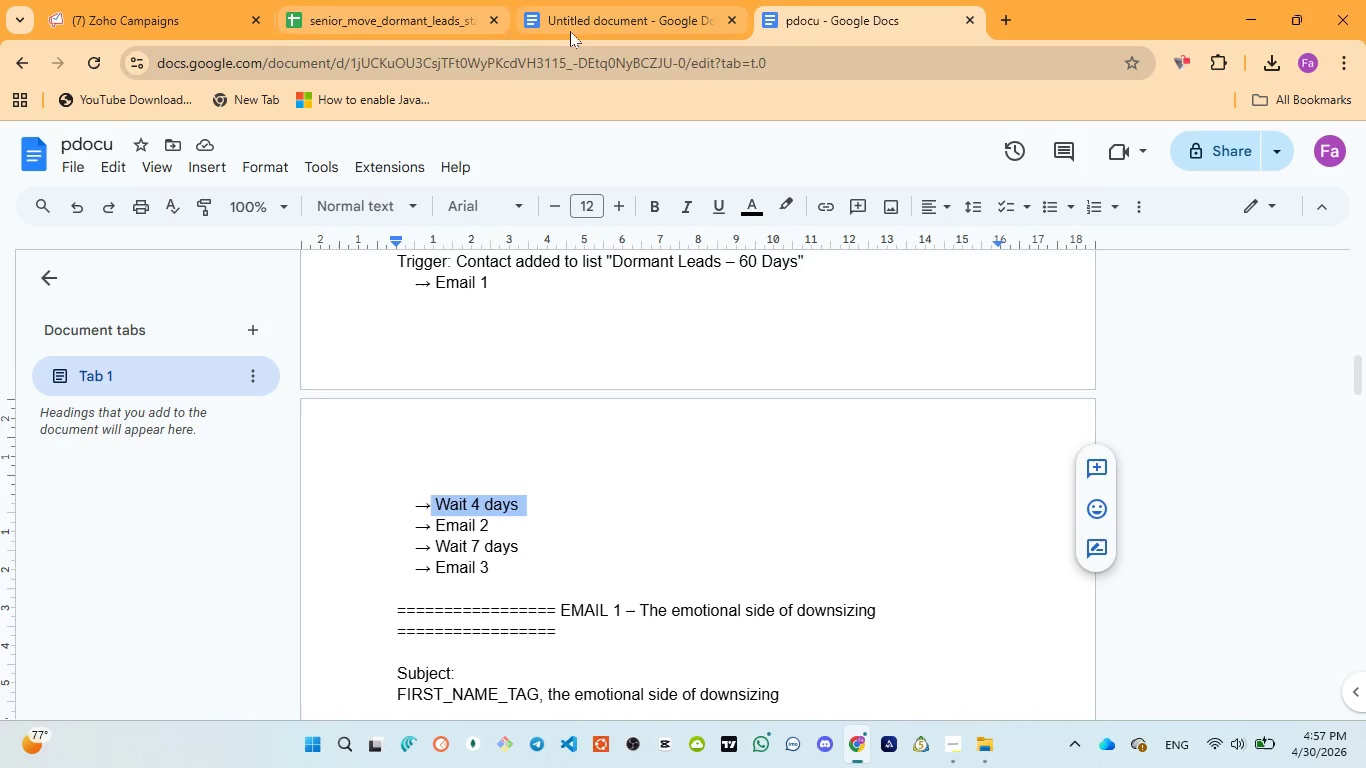 
left_click([577, 22])
 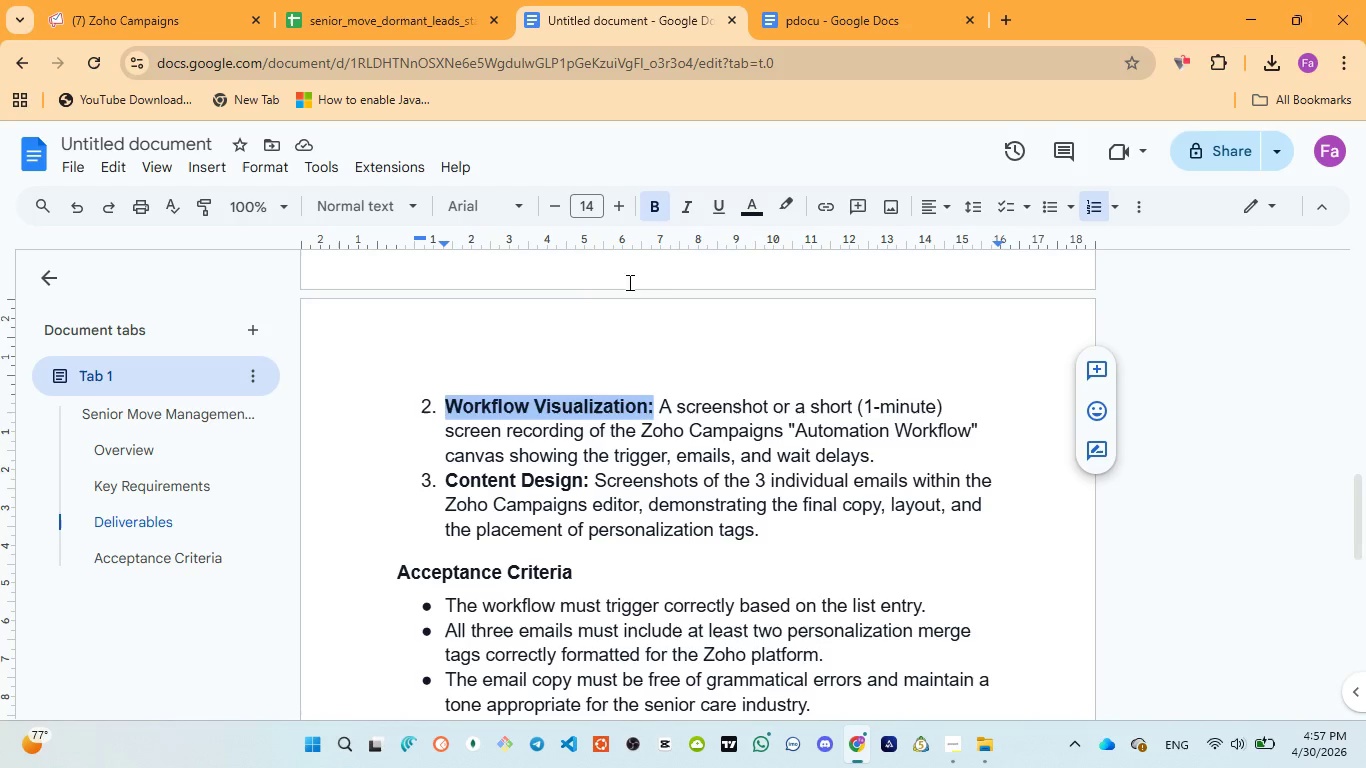 
scroll: coordinate [661, 356], scroll_direction: up, amount: 6.0
 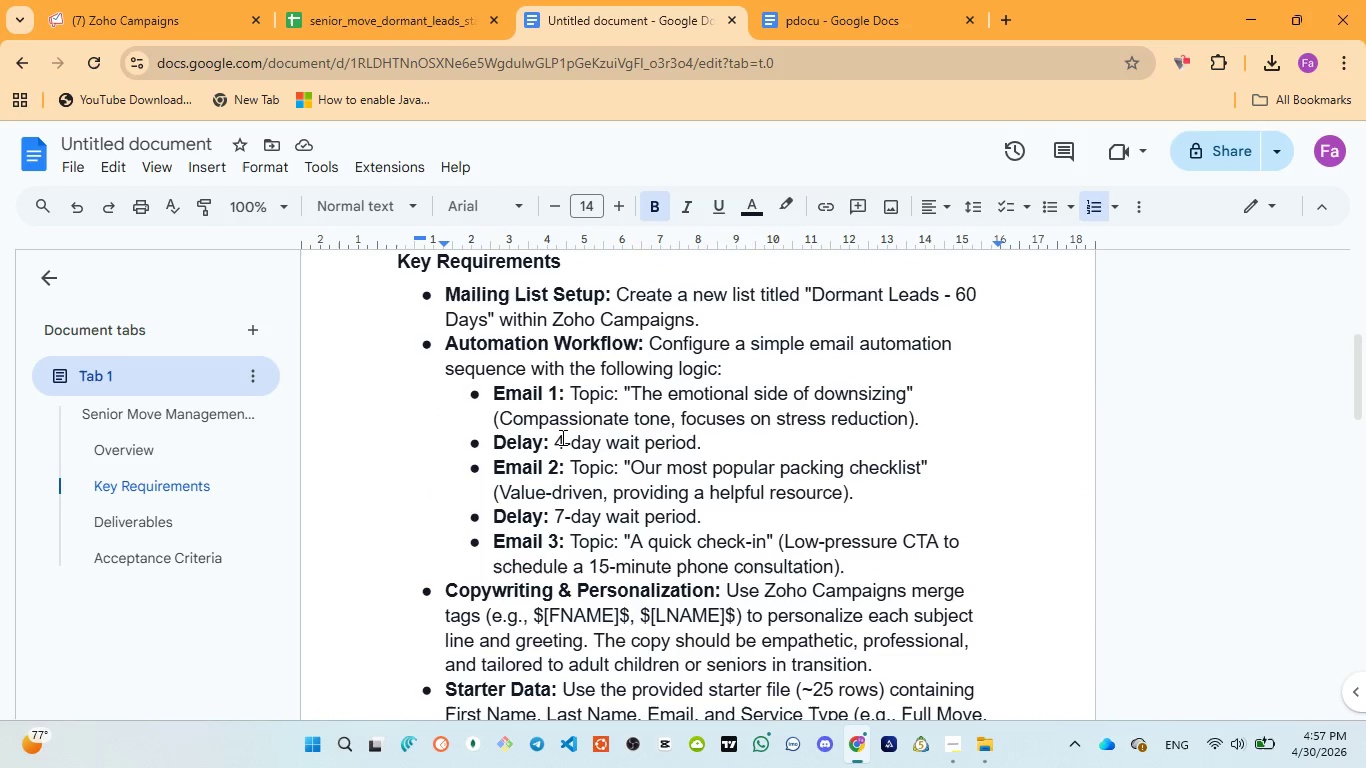 
left_click_drag(start_coordinate=[548, 445], to_coordinate=[711, 451])
 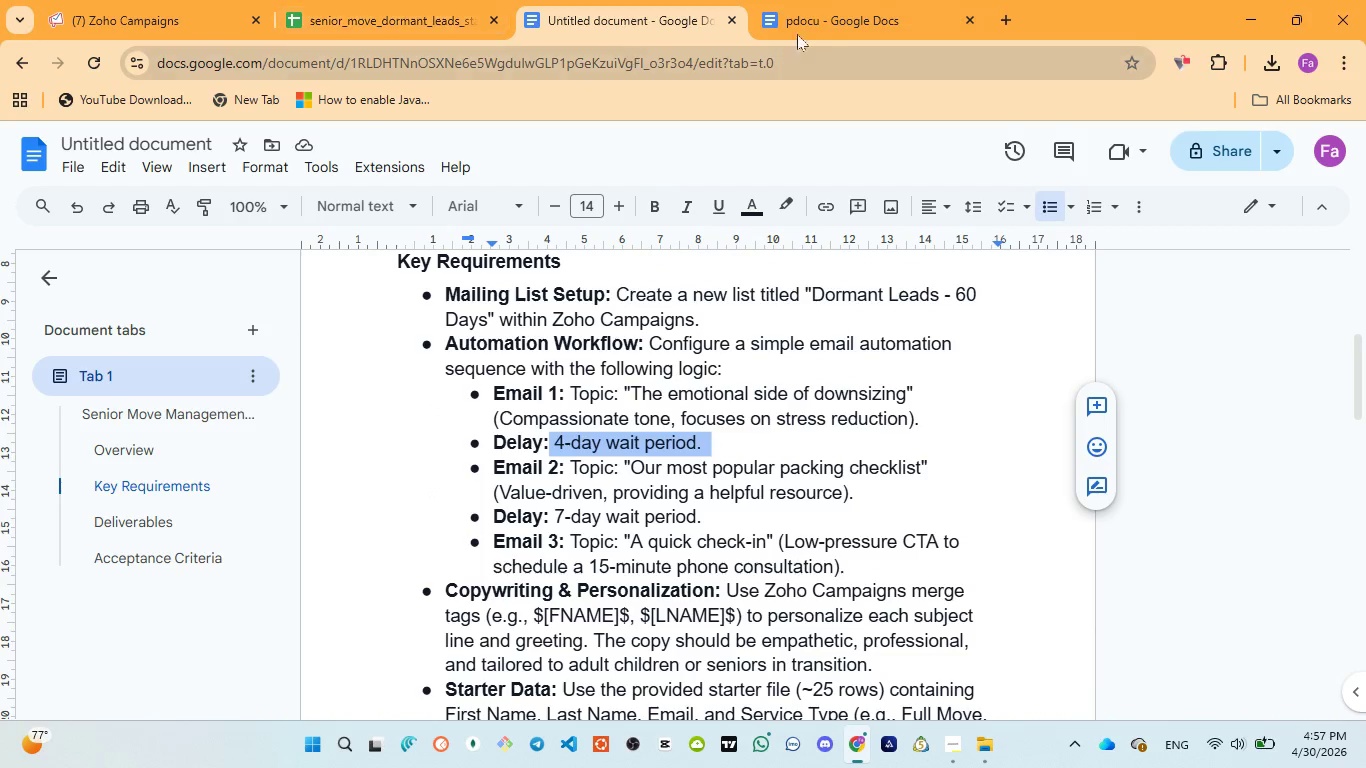 
left_click([831, 15])
 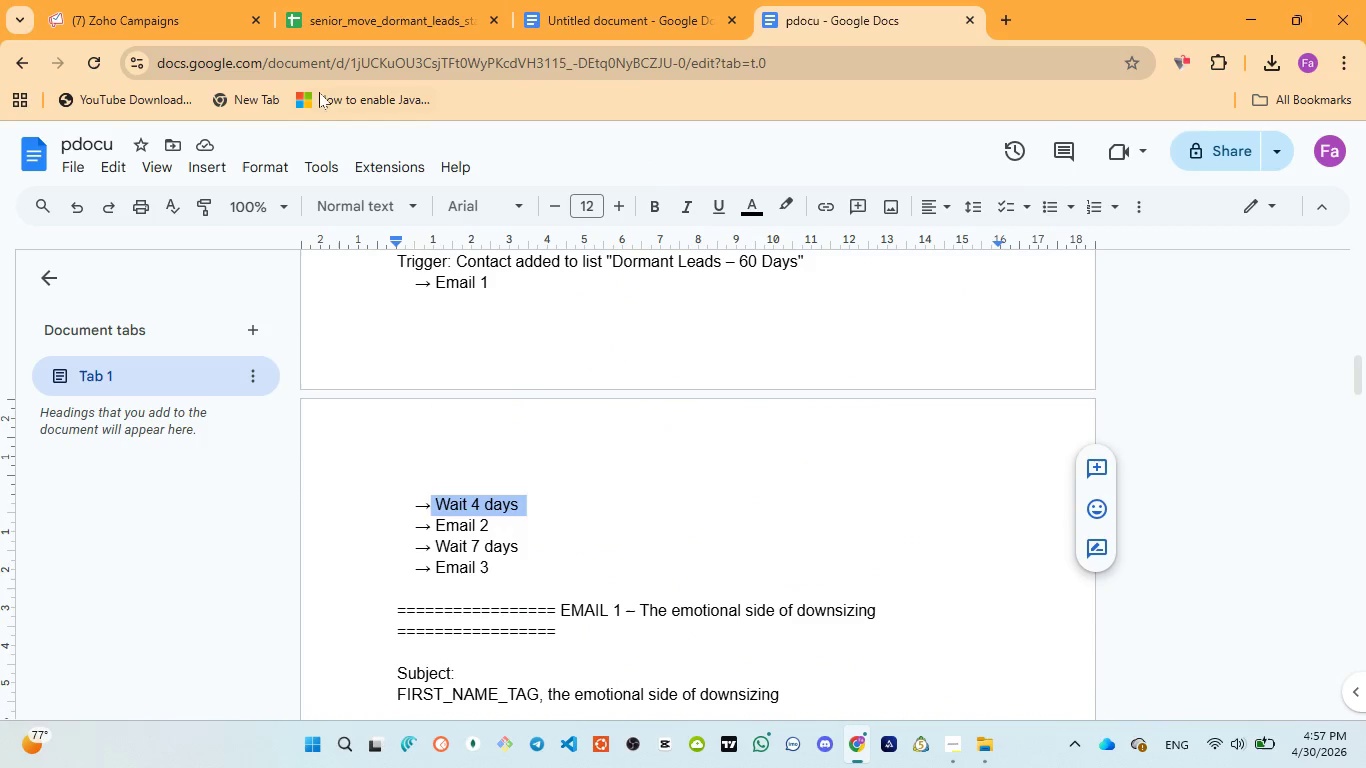 
left_click([149, 0])
 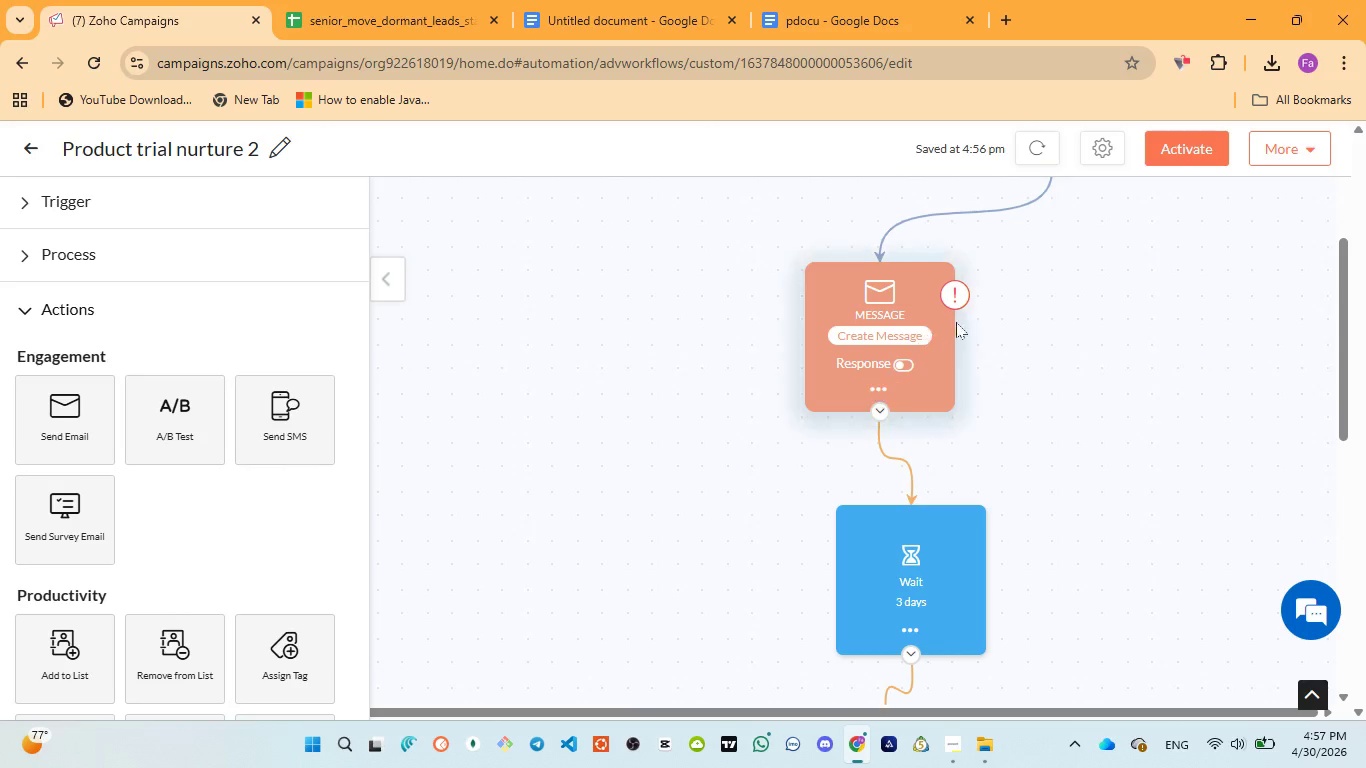 
scroll: coordinate [962, 370], scroll_direction: up, amount: 6.0
 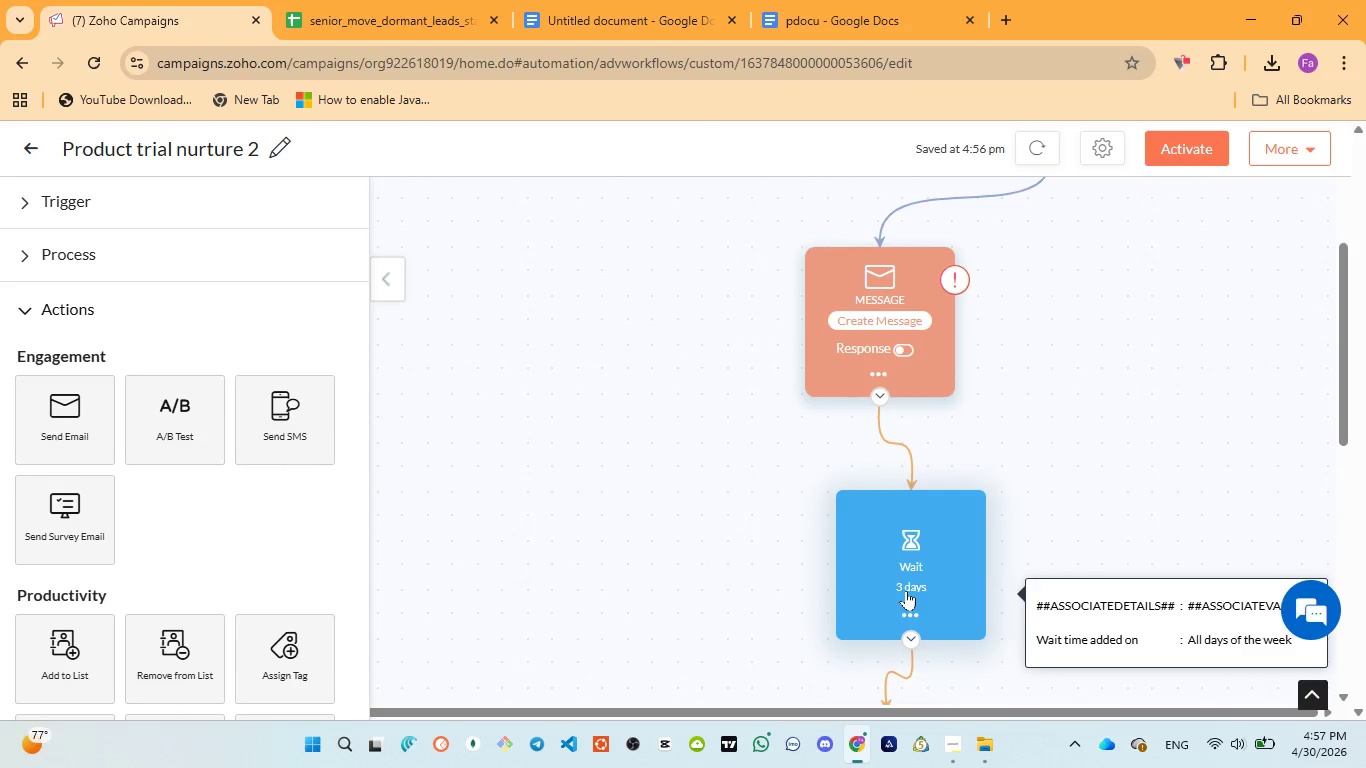 
left_click([906, 590])
 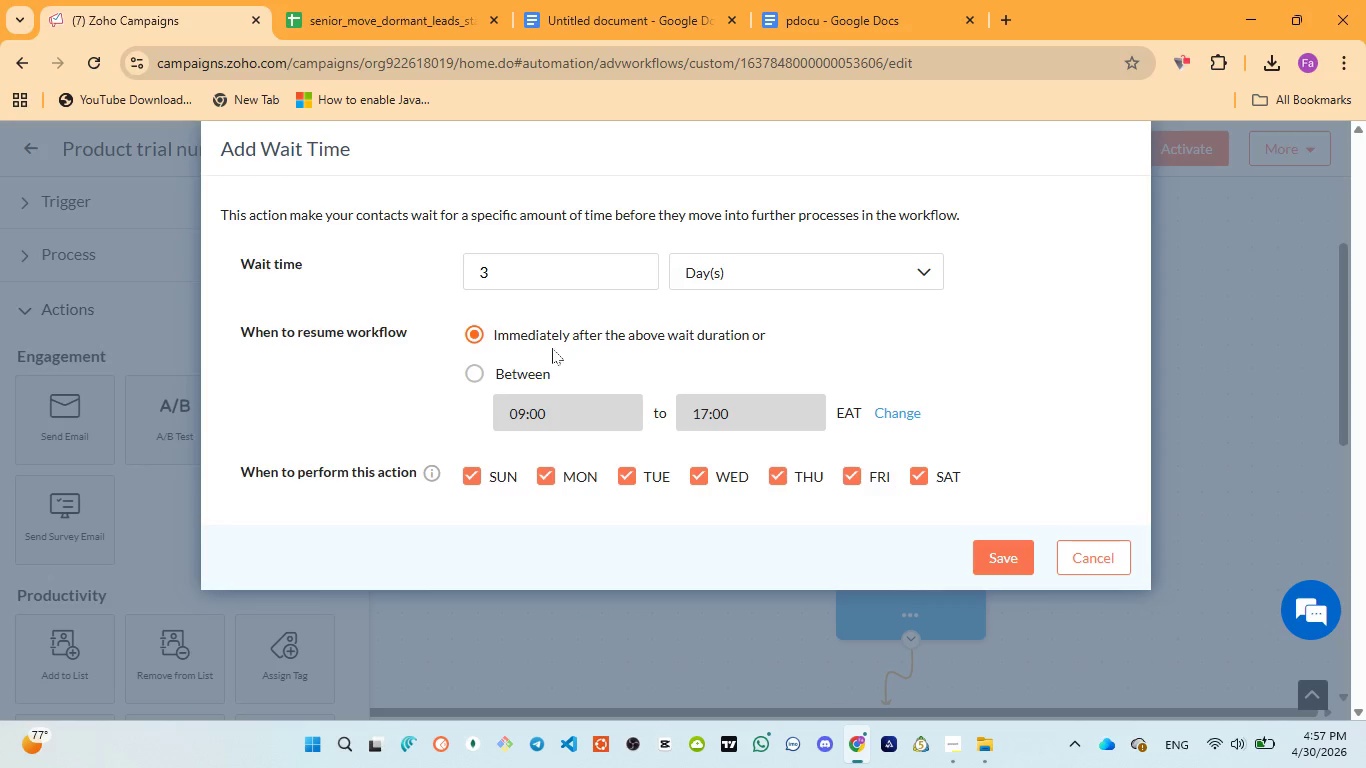 
left_click([517, 273])
 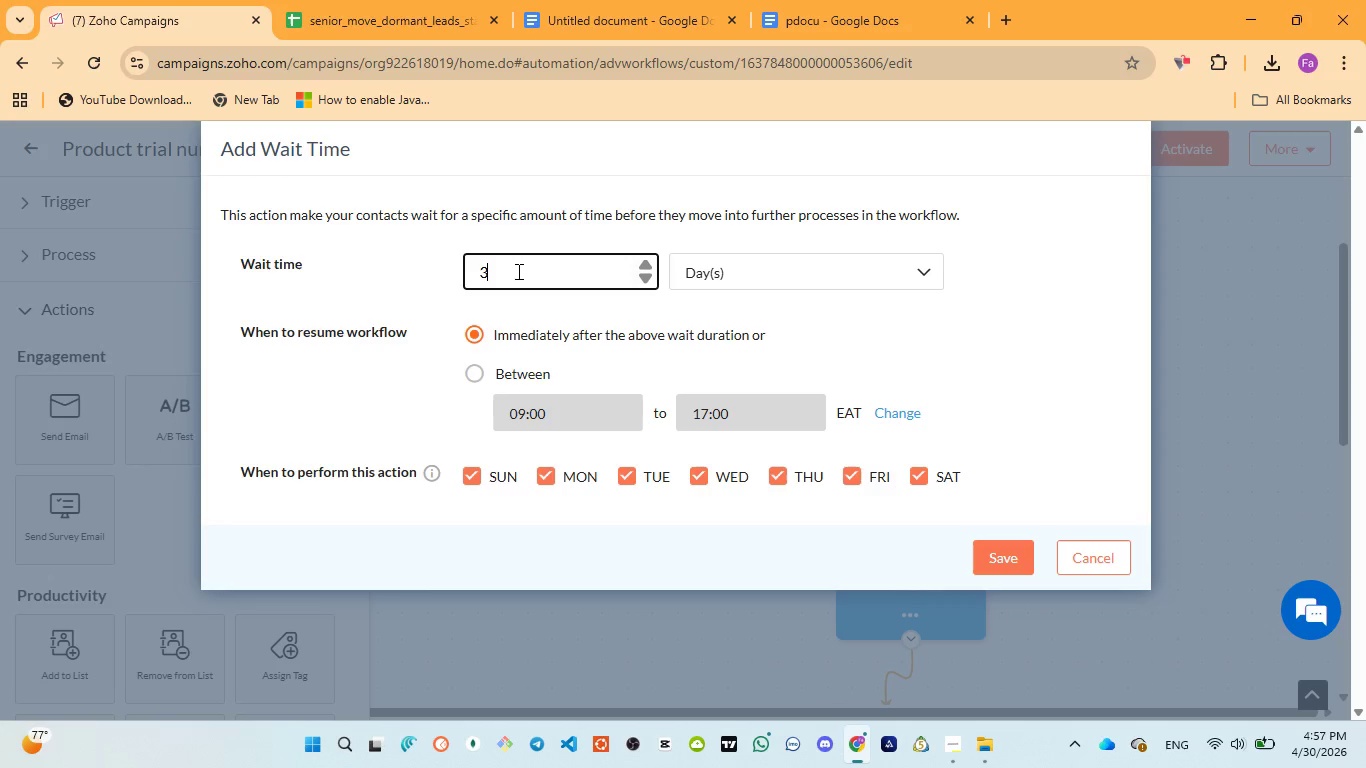 
key(4)
 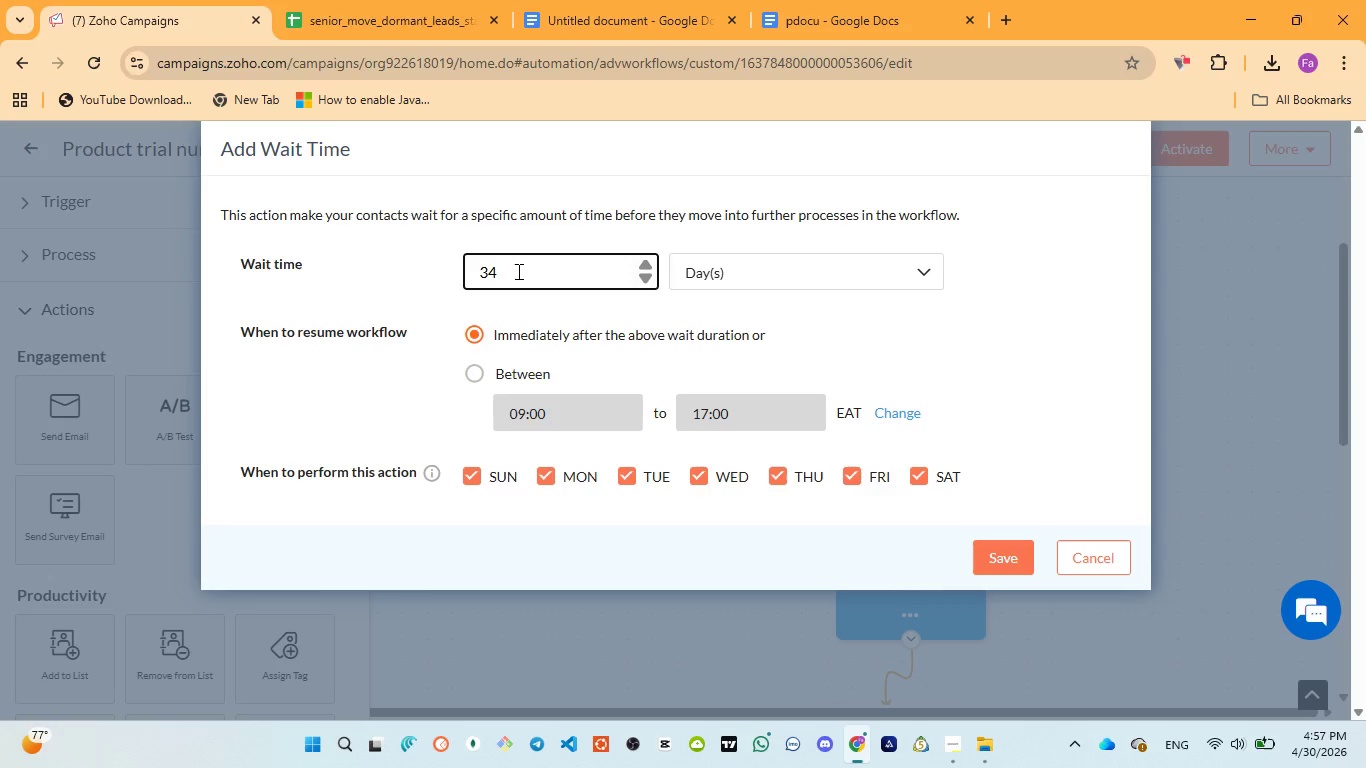 
key(ArrowLeft)
 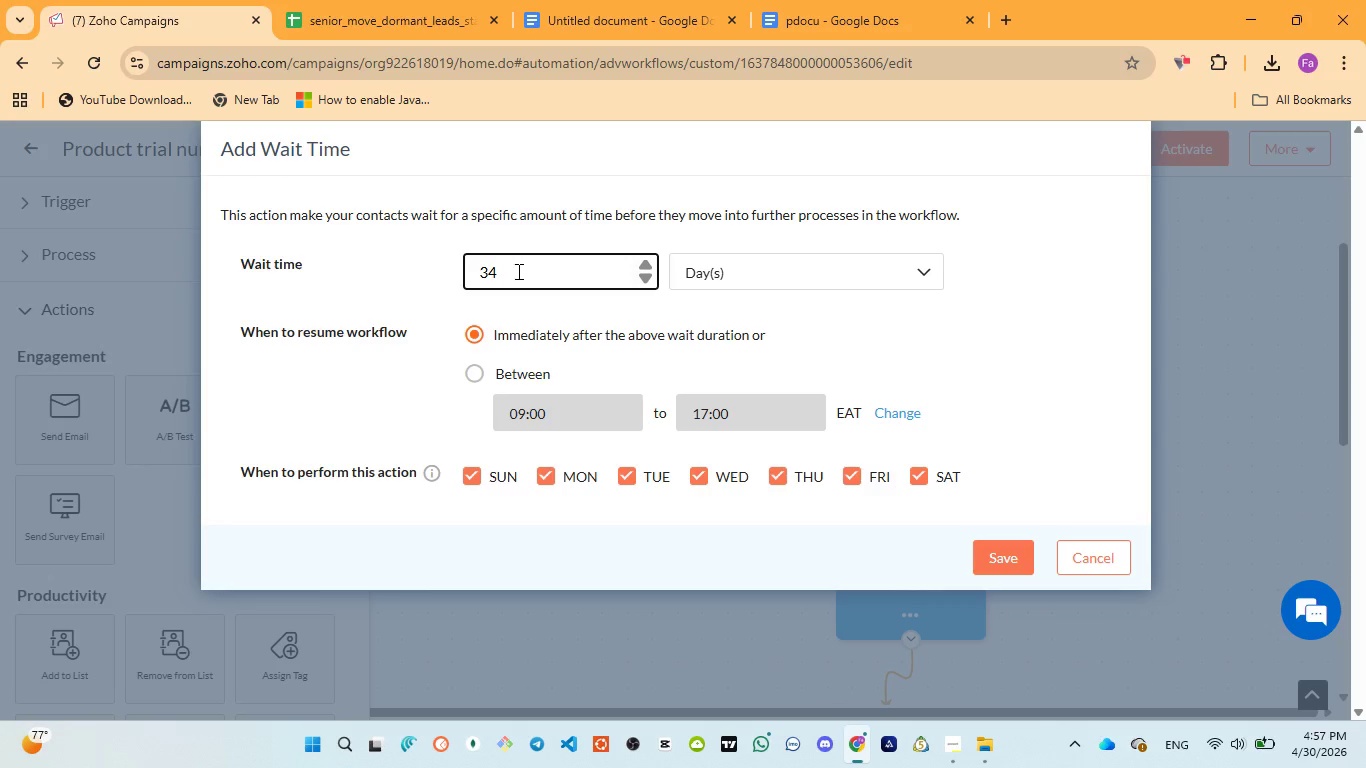 
key(Backspace)
 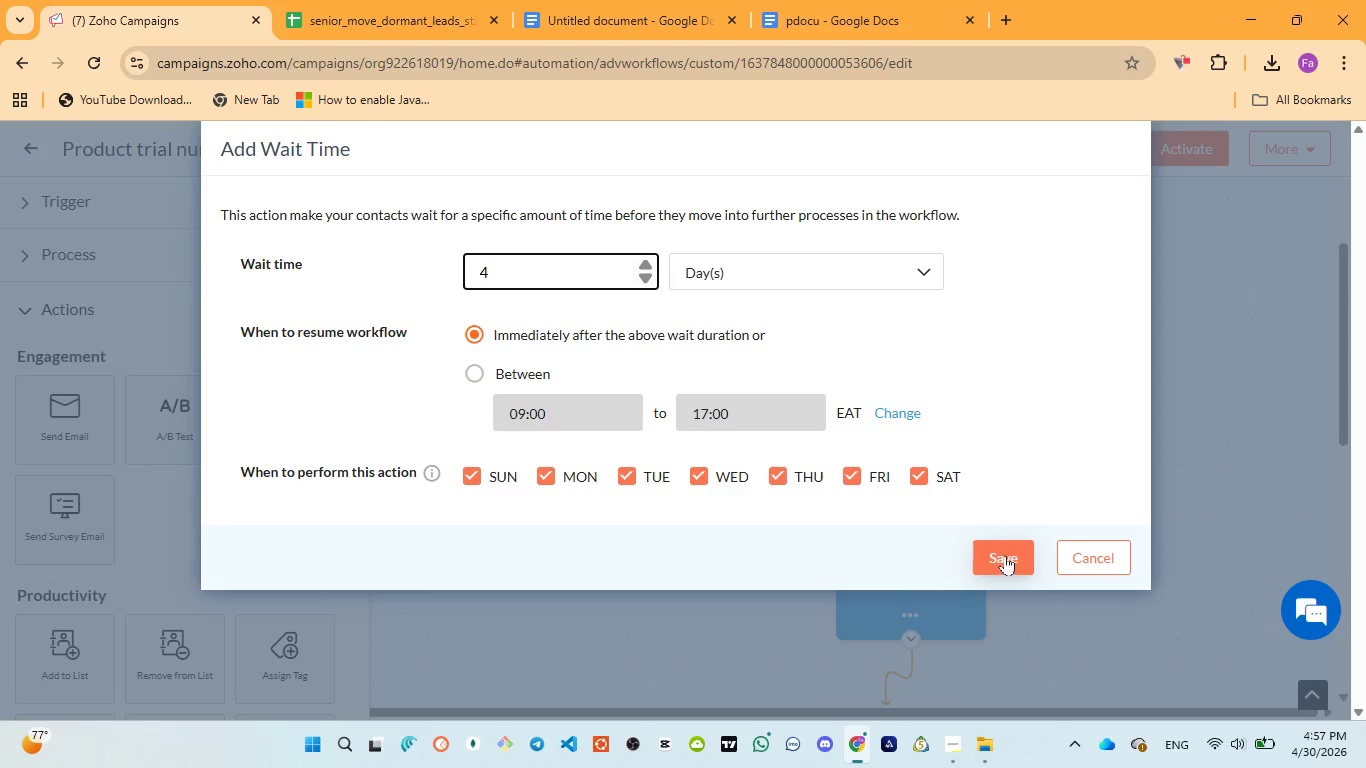 
left_click([1005, 555])
 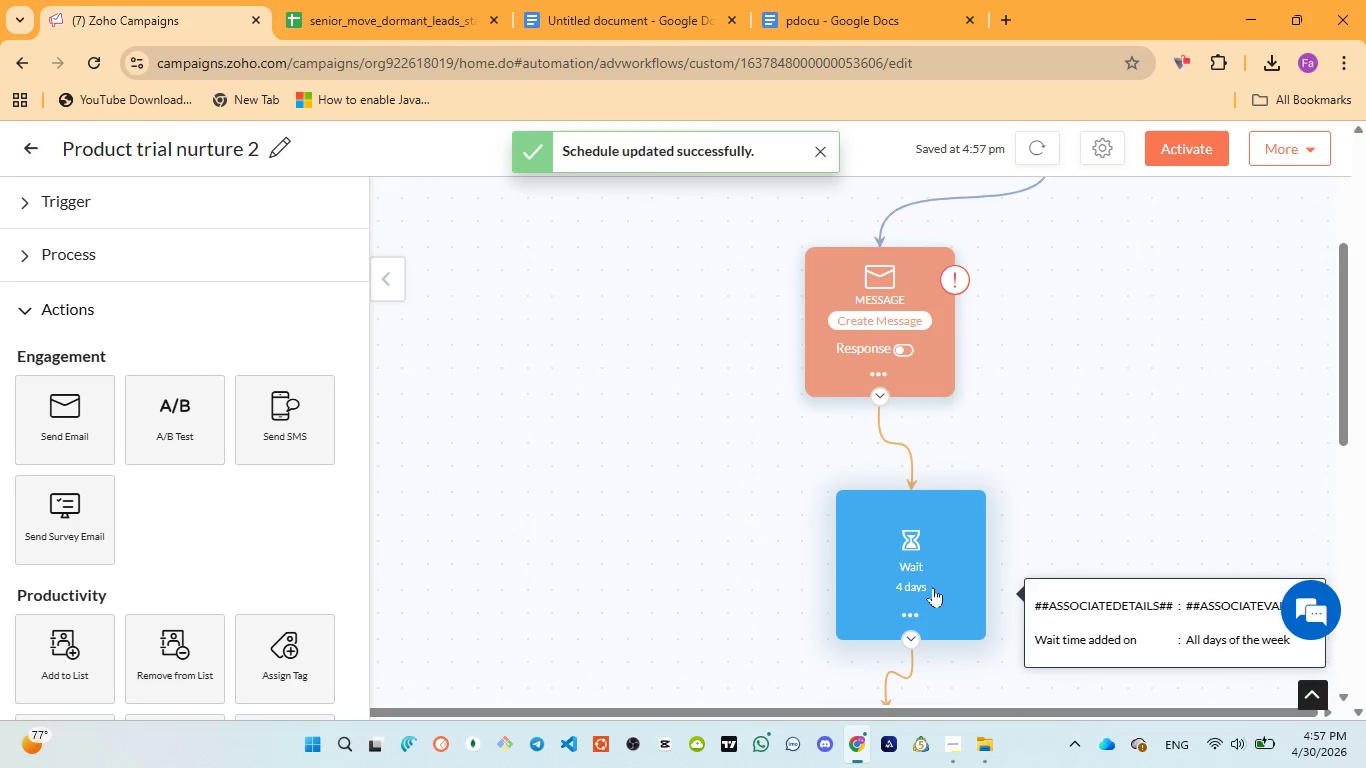 
scroll: coordinate [939, 501], scroll_direction: down, amount: 4.0
 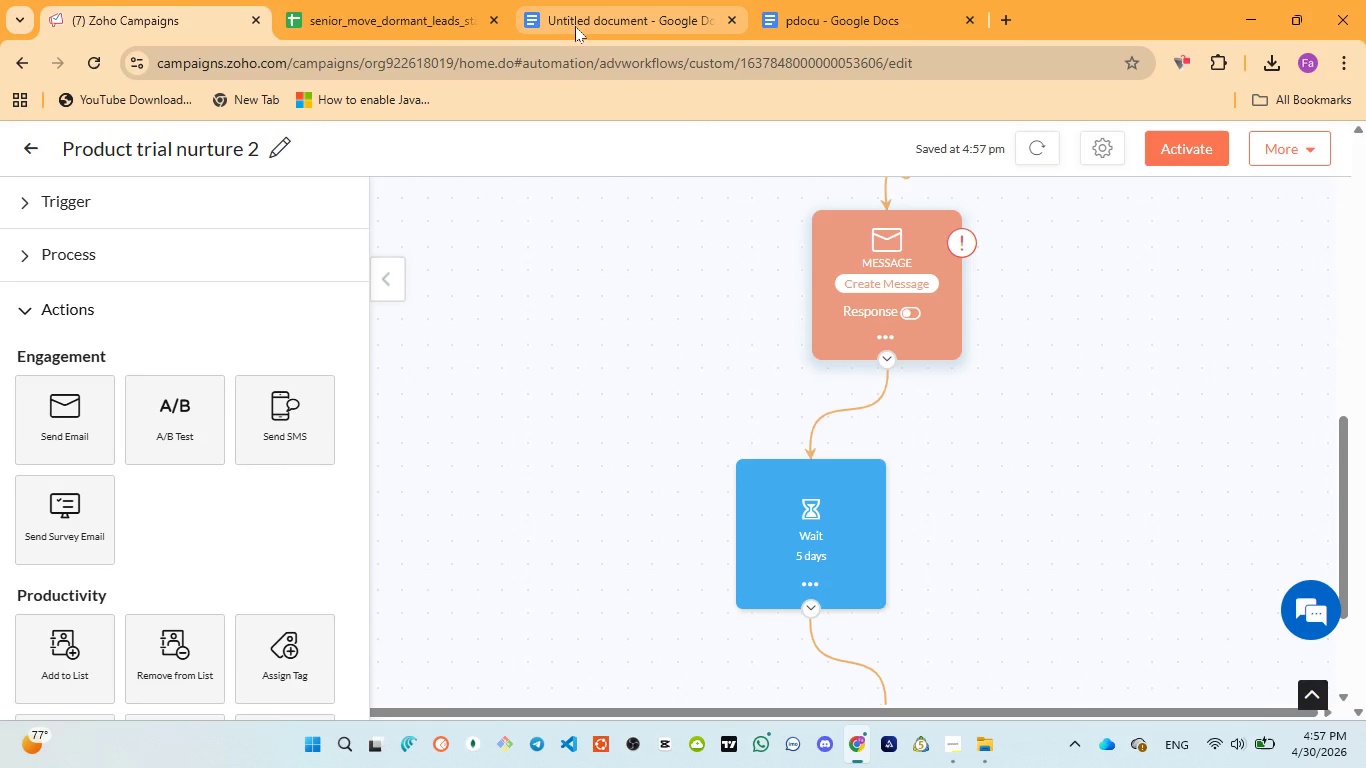 
left_click([581, 19])
 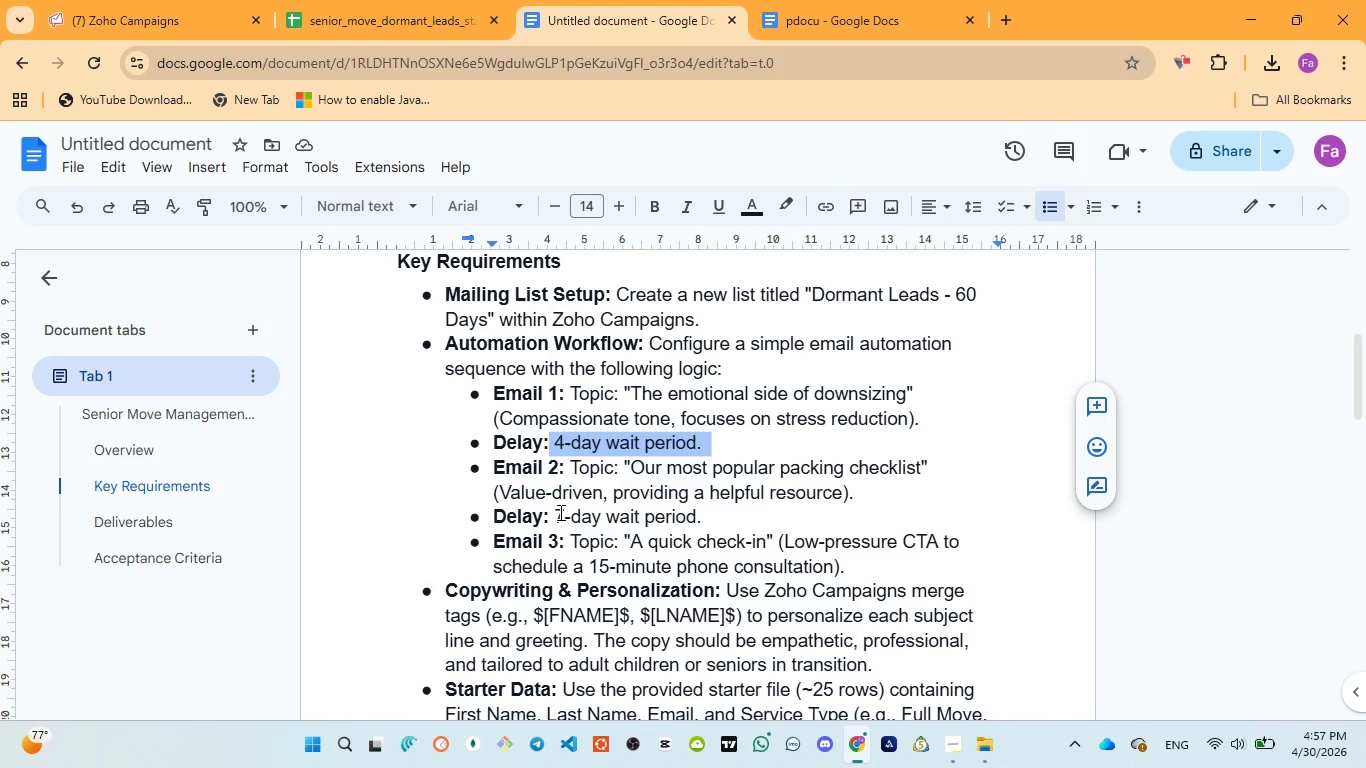 
left_click_drag(start_coordinate=[555, 512], to_coordinate=[718, 512])
 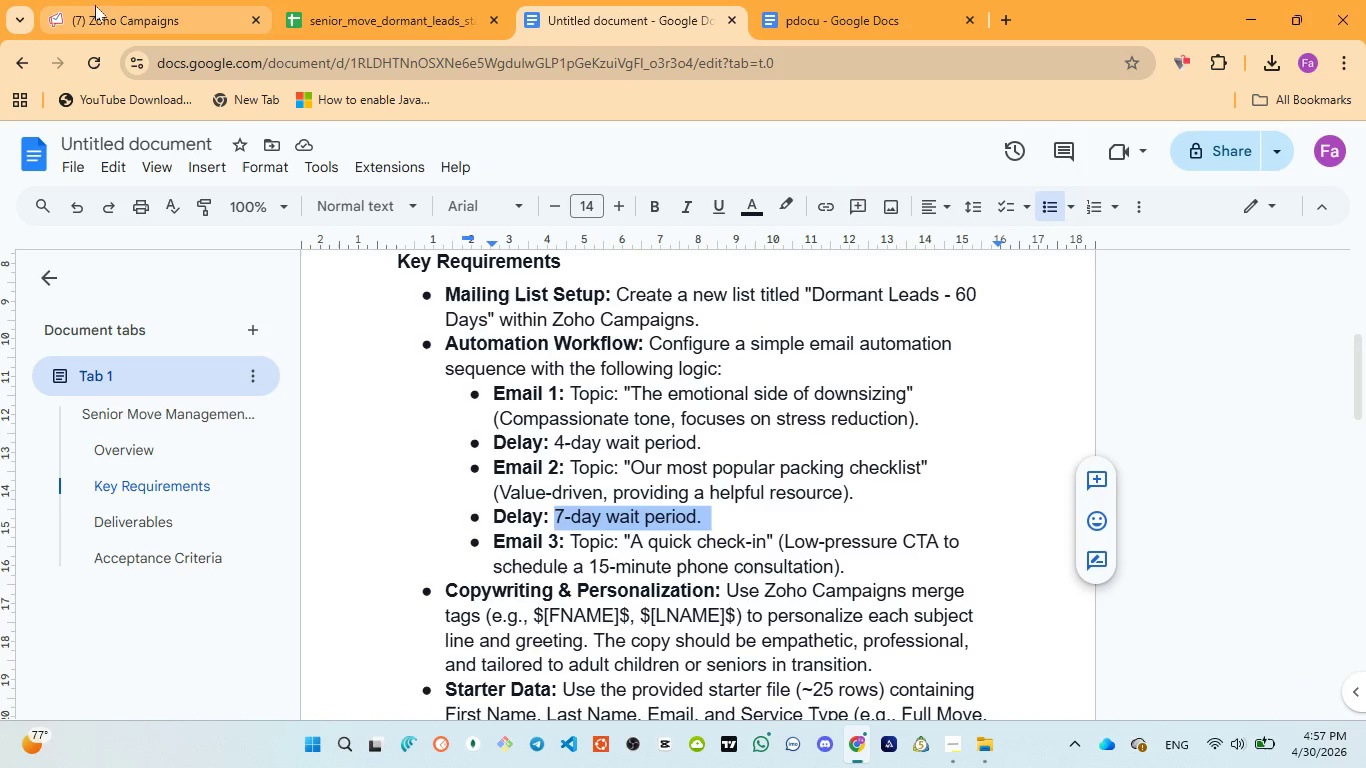 
left_click([106, 7])
 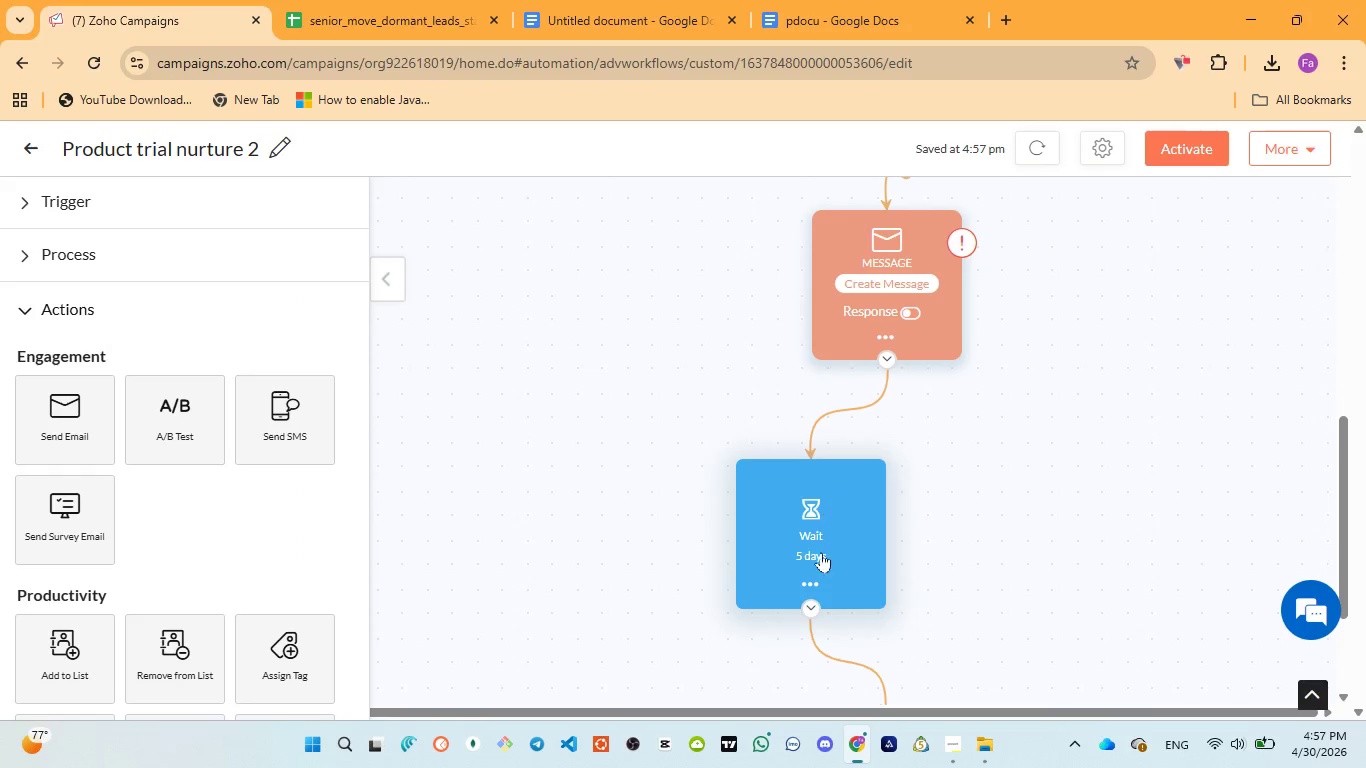 
left_click([814, 556])
 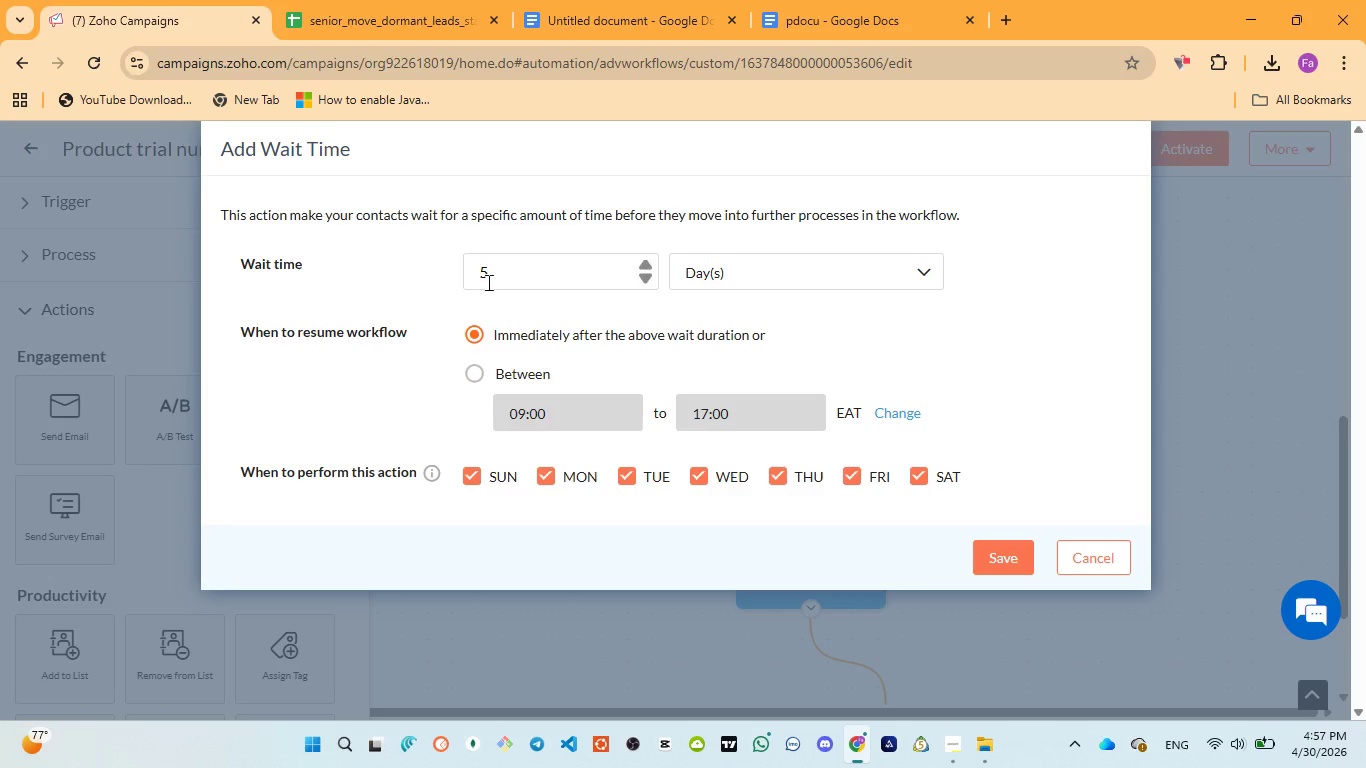 
left_click([504, 266])
 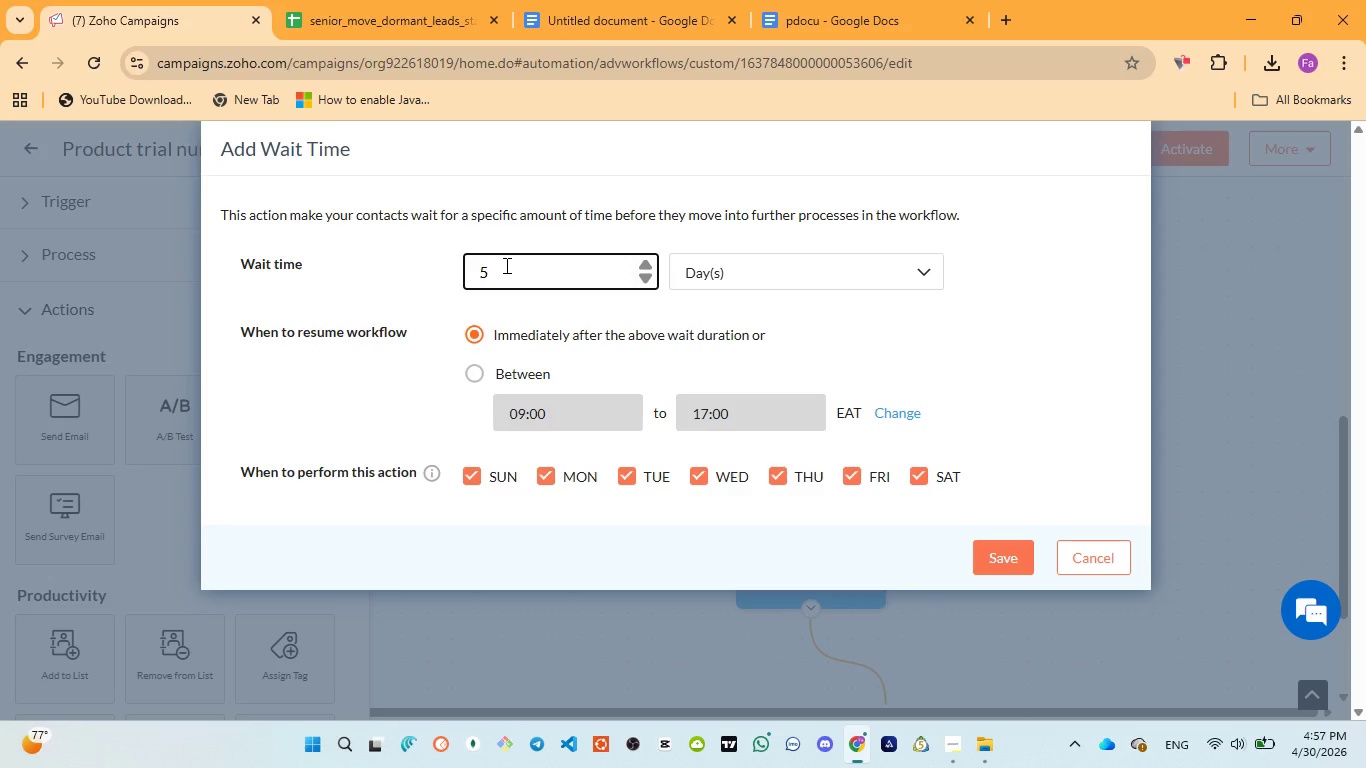 
key(7)
 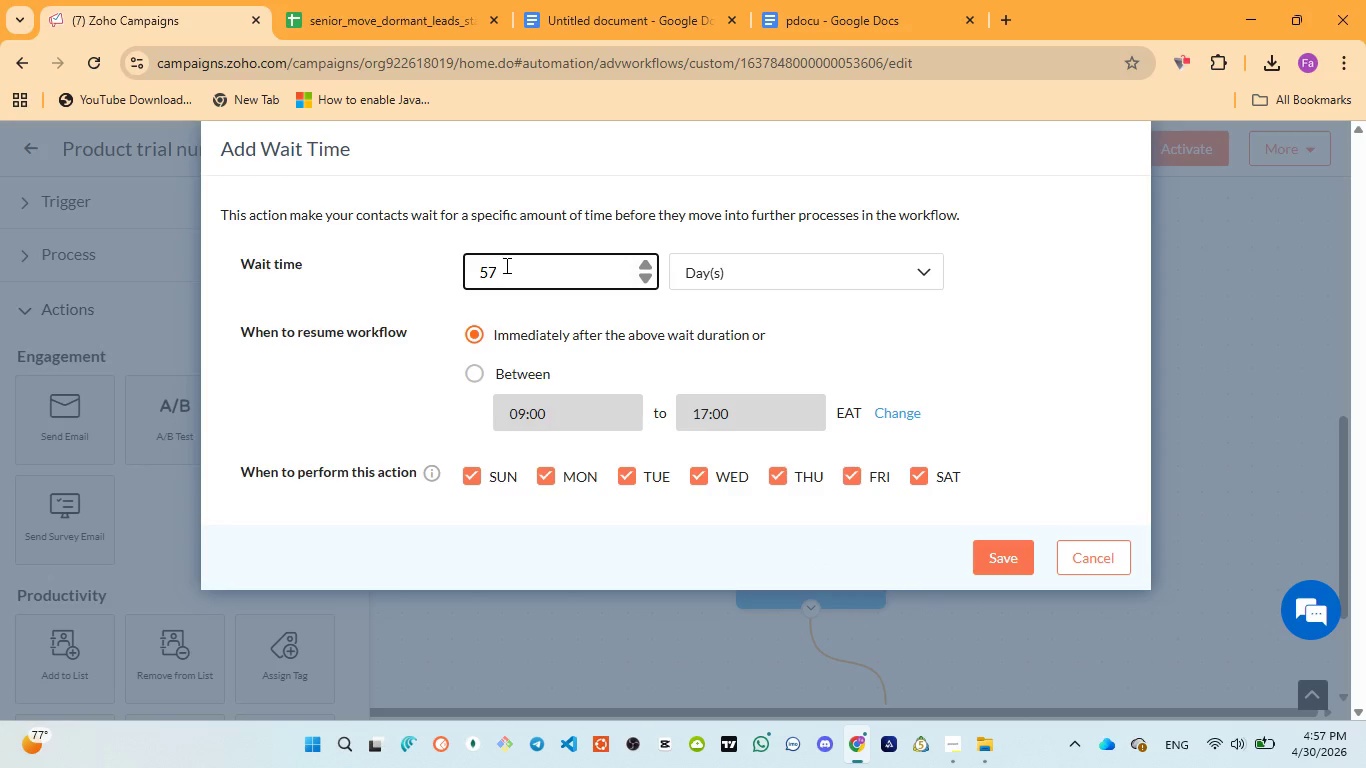 
key(ArrowLeft)
 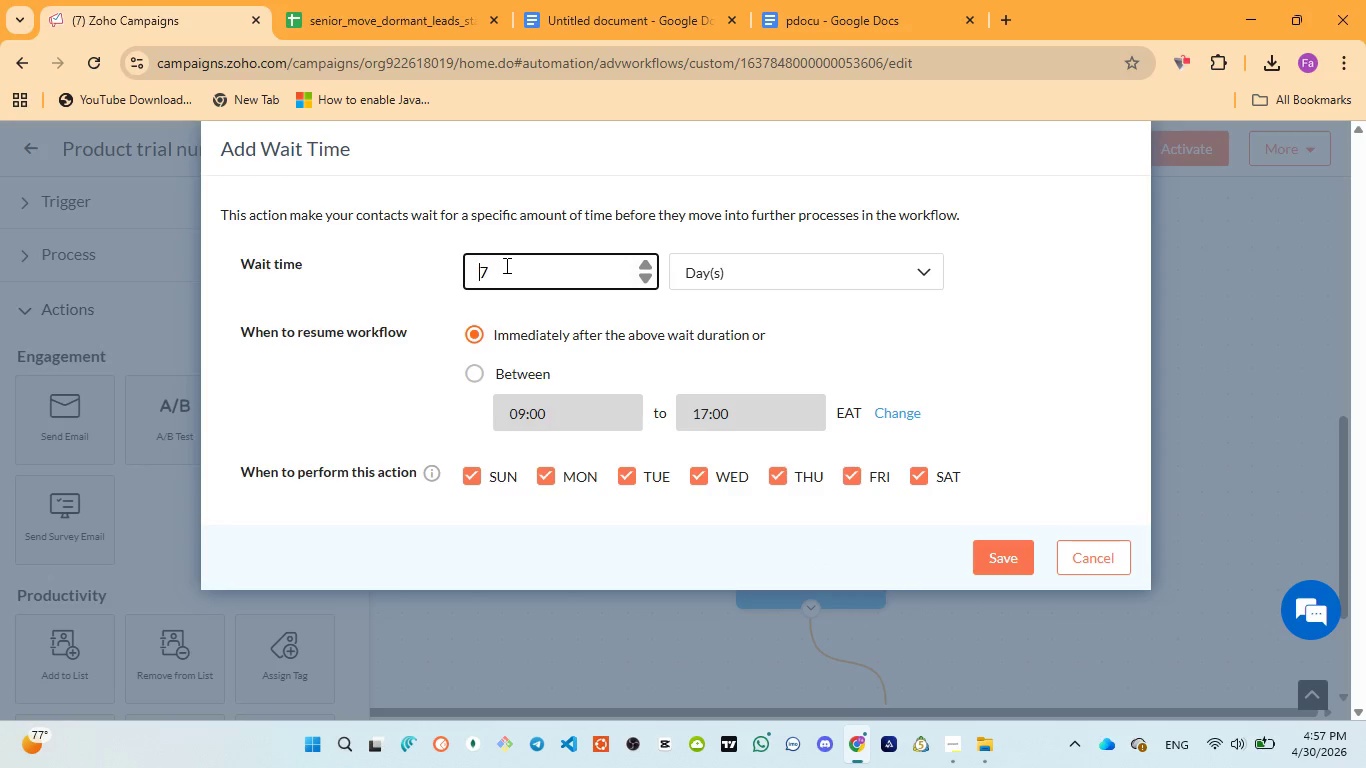 
key(Backspace)
 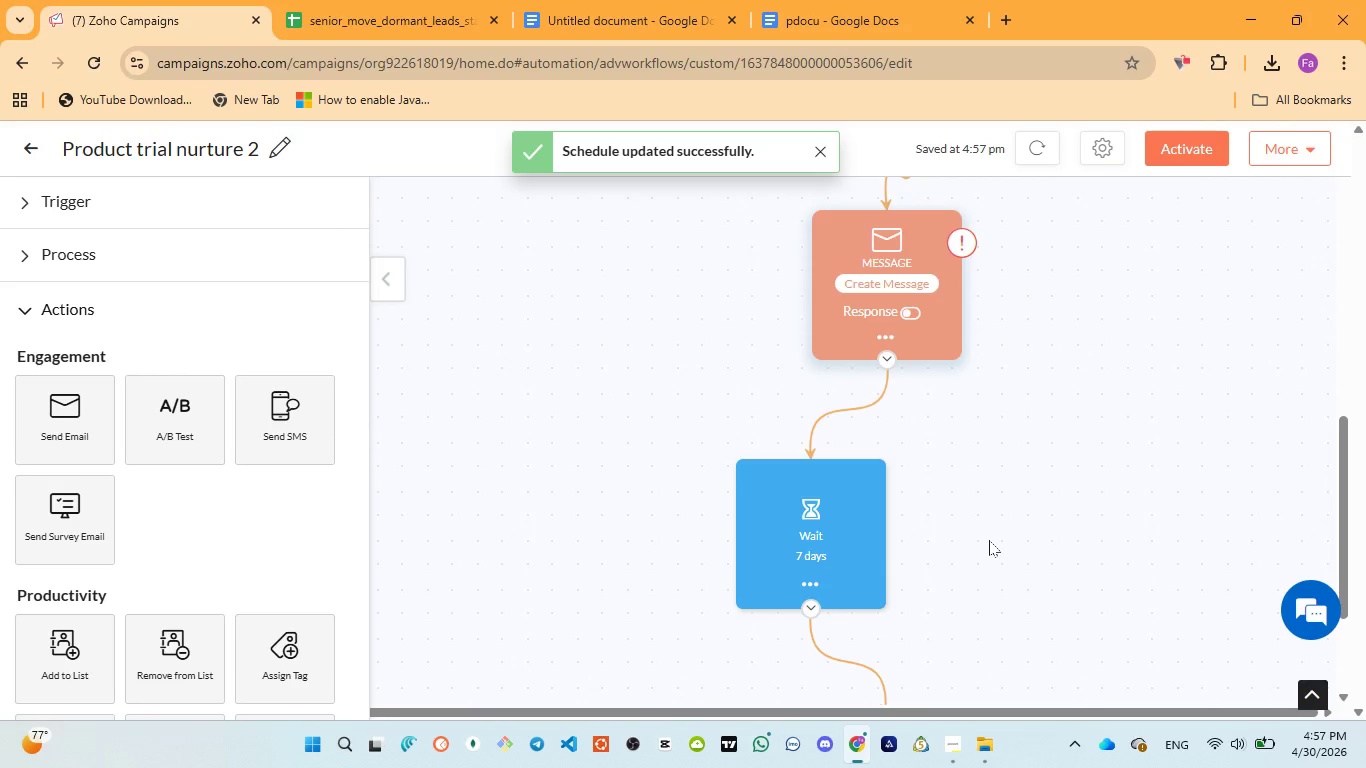 
wait(11.5)
 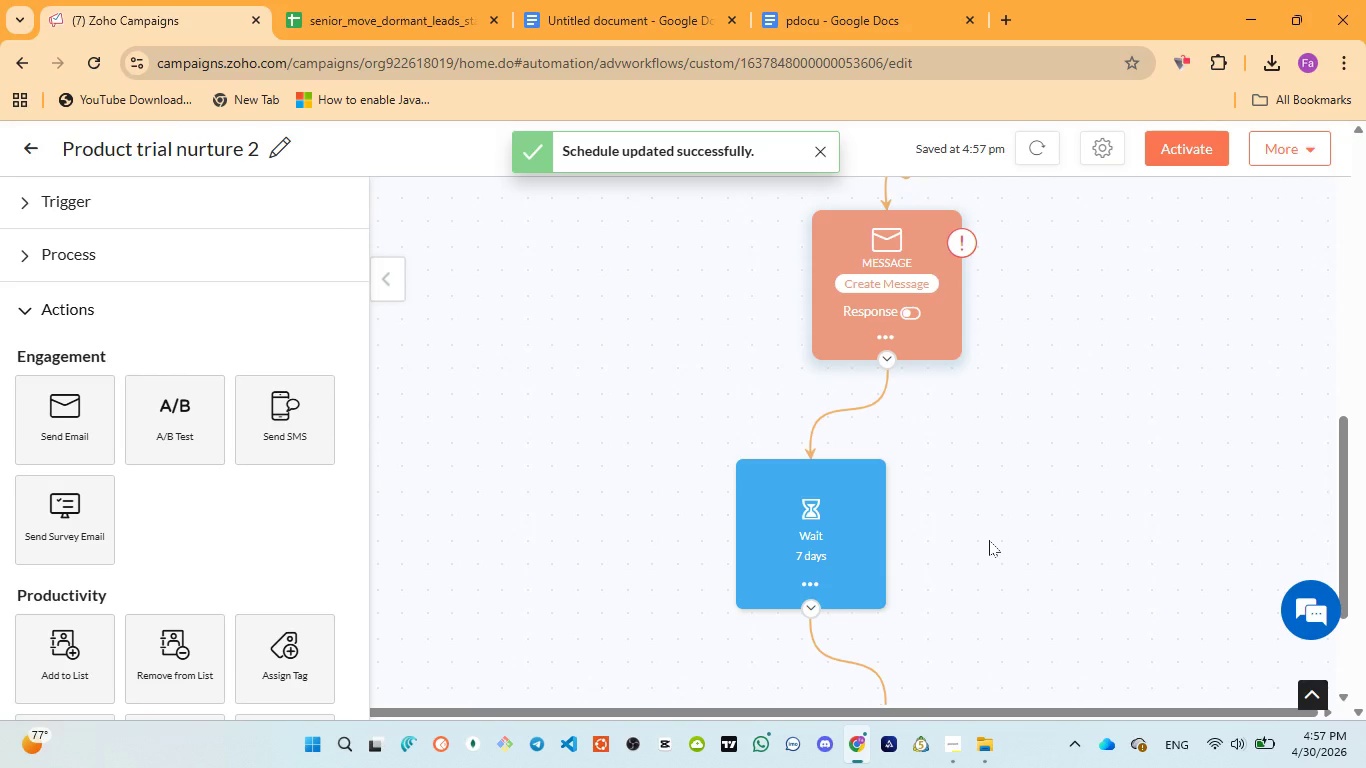 
scroll: coordinate [1055, 521], scroll_direction: down, amount: 4.0
 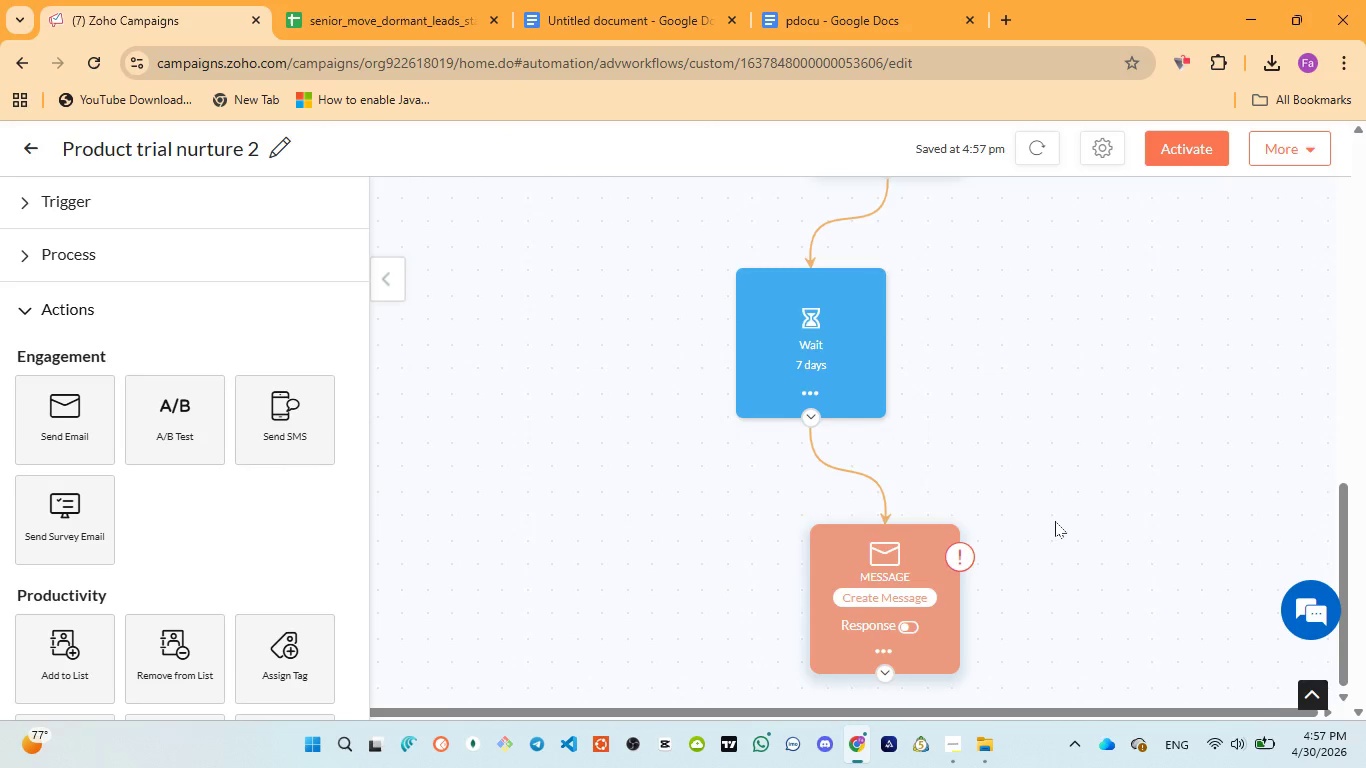 
scroll: coordinate [1055, 521], scroll_direction: up, amount: 8.0
 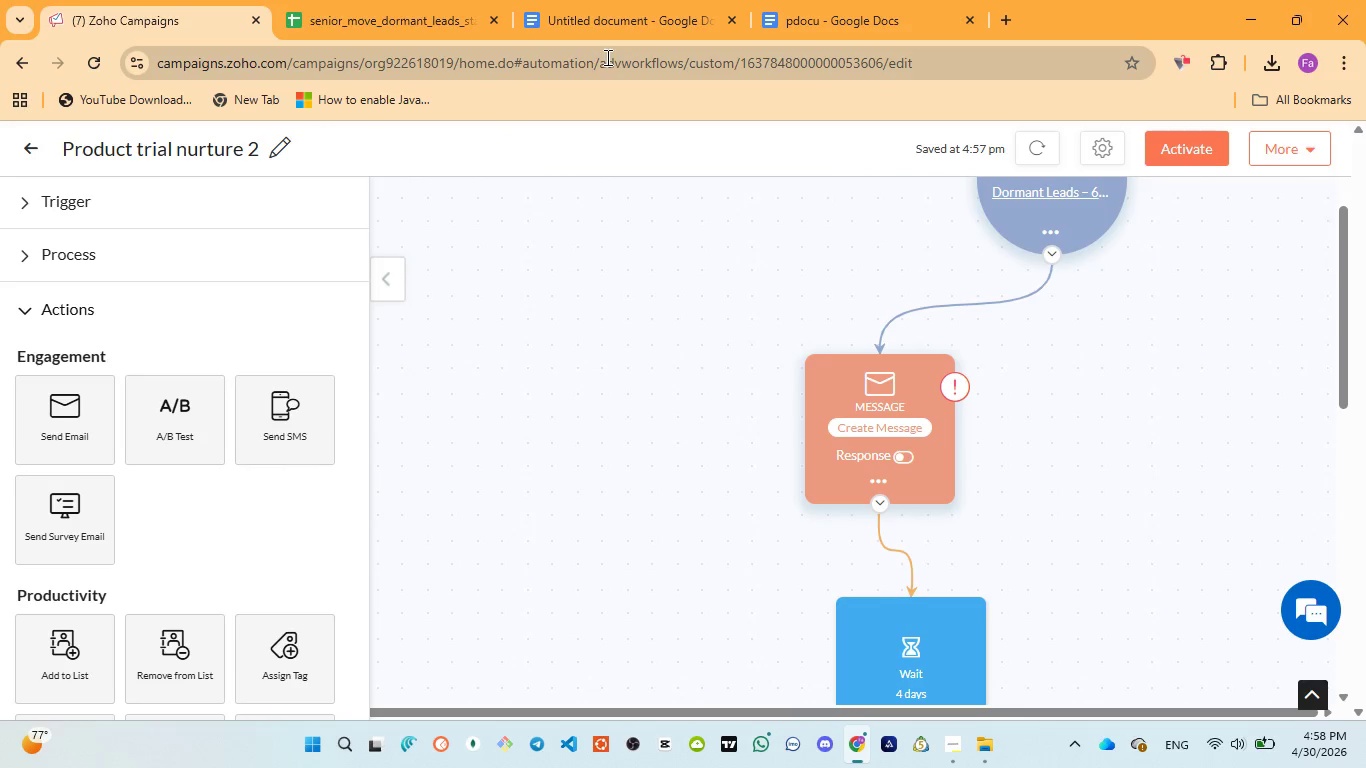 
left_click([599, 31])
 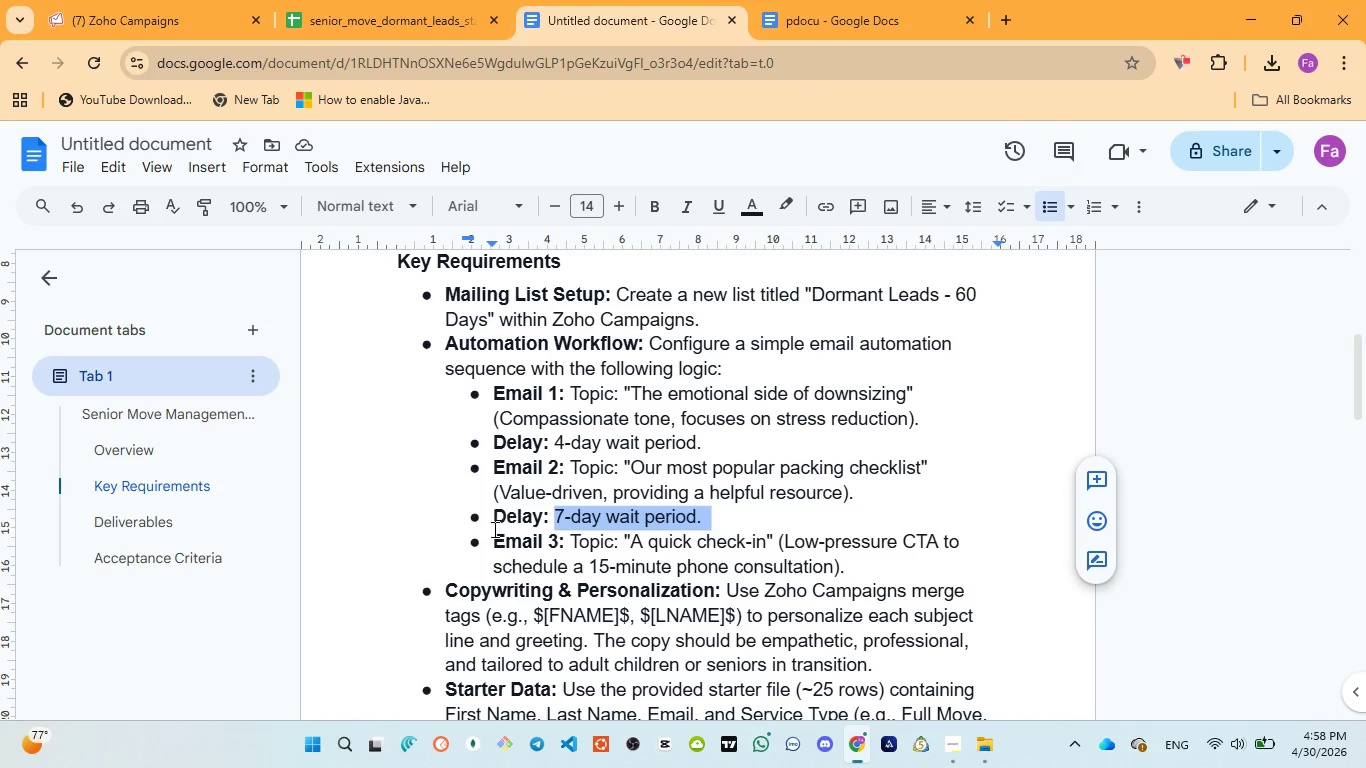 
left_click_drag(start_coordinate=[490, 533], to_coordinate=[846, 563])
 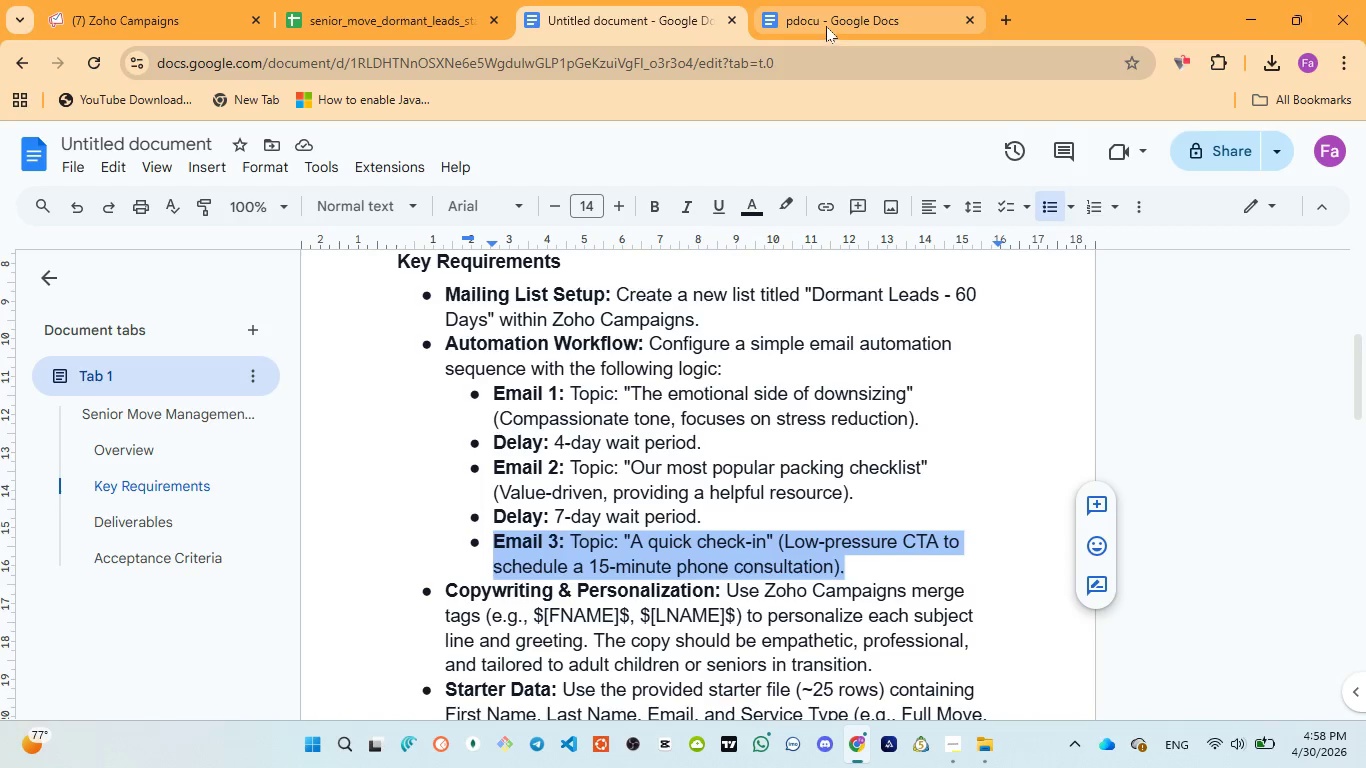 
left_click([824, 20])
 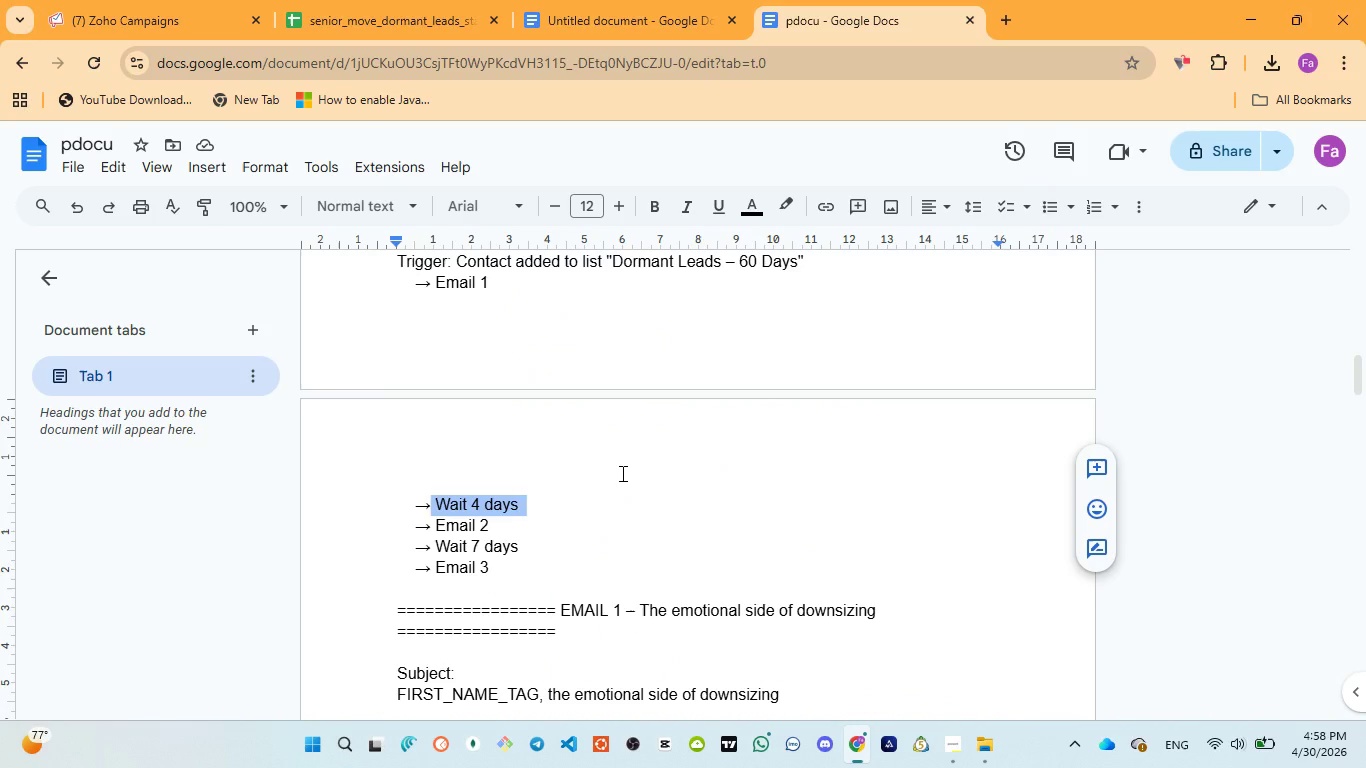 
scroll: coordinate [617, 464], scroll_direction: down, amount: 3.0
 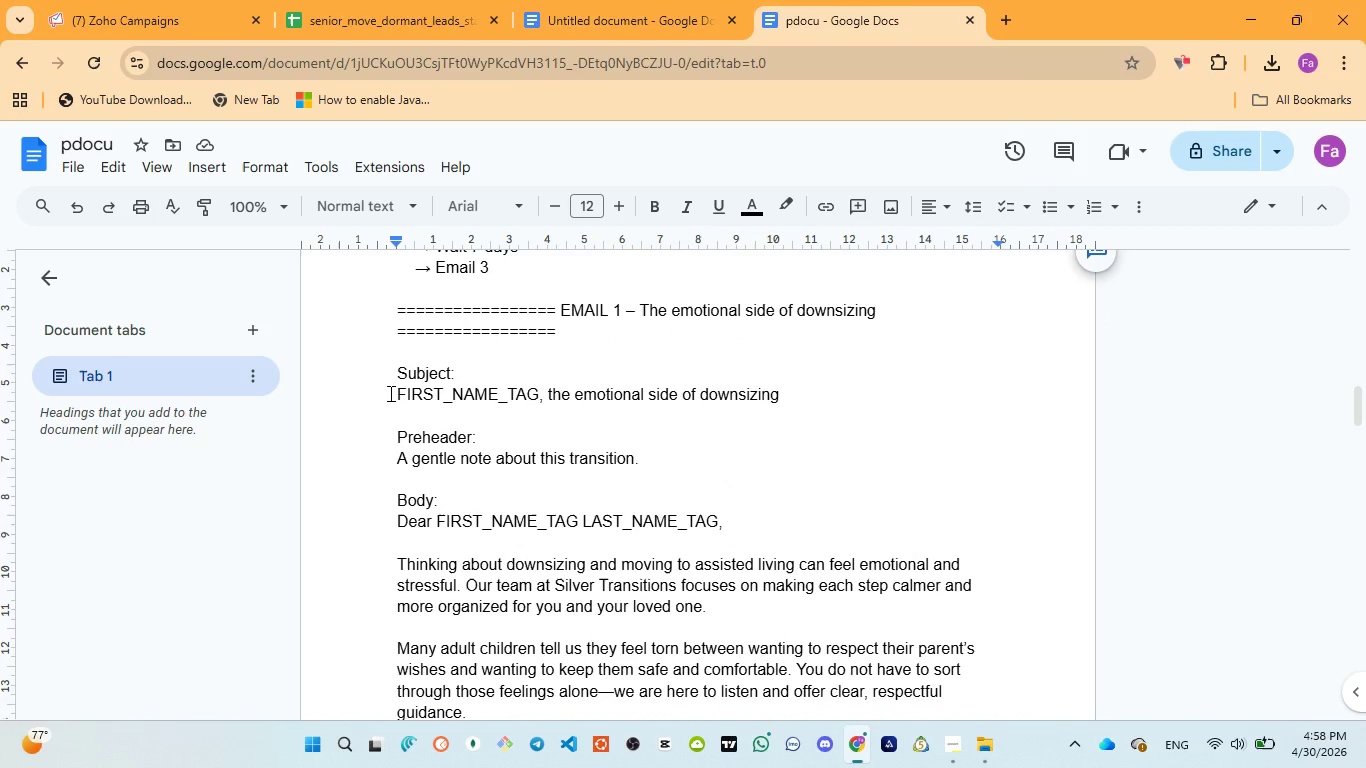 
left_click_drag(start_coordinate=[399, 394], to_coordinate=[800, 404])
 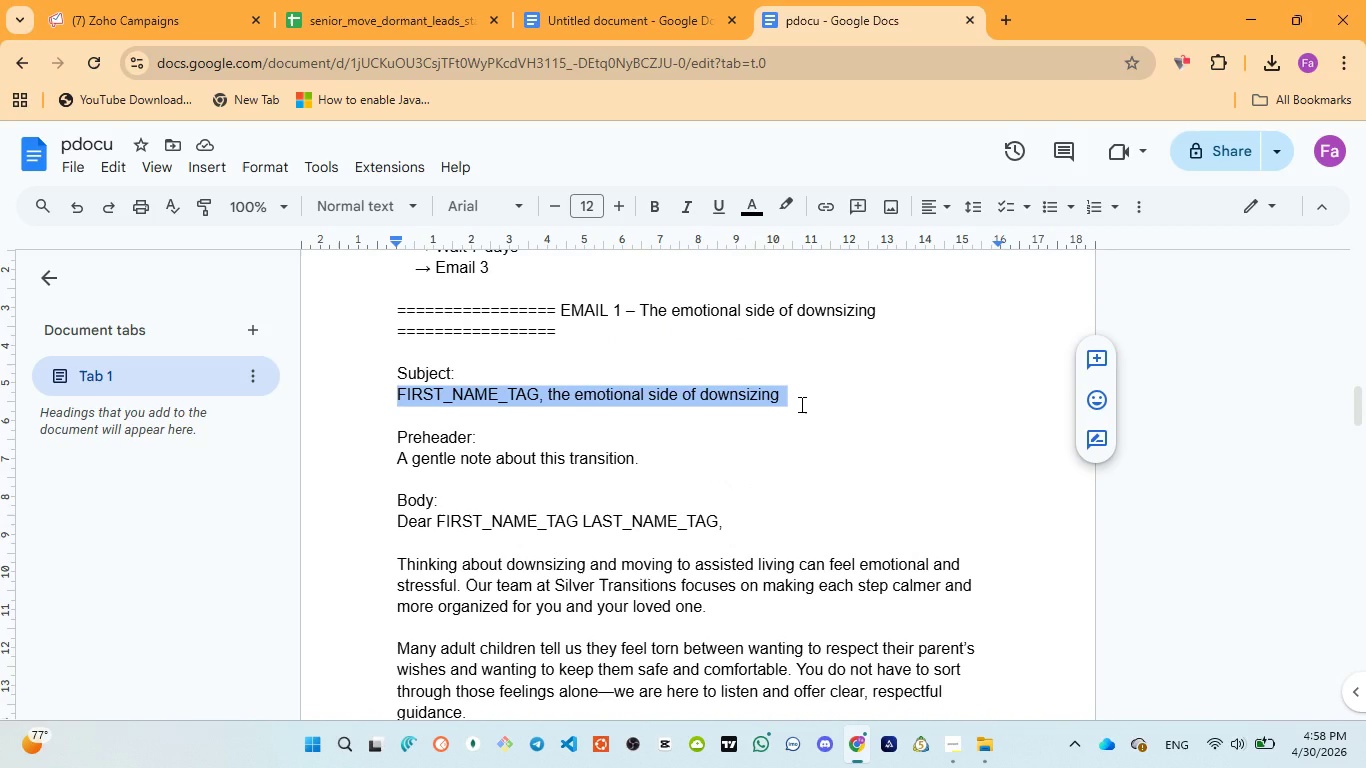 
key(Control+C)
 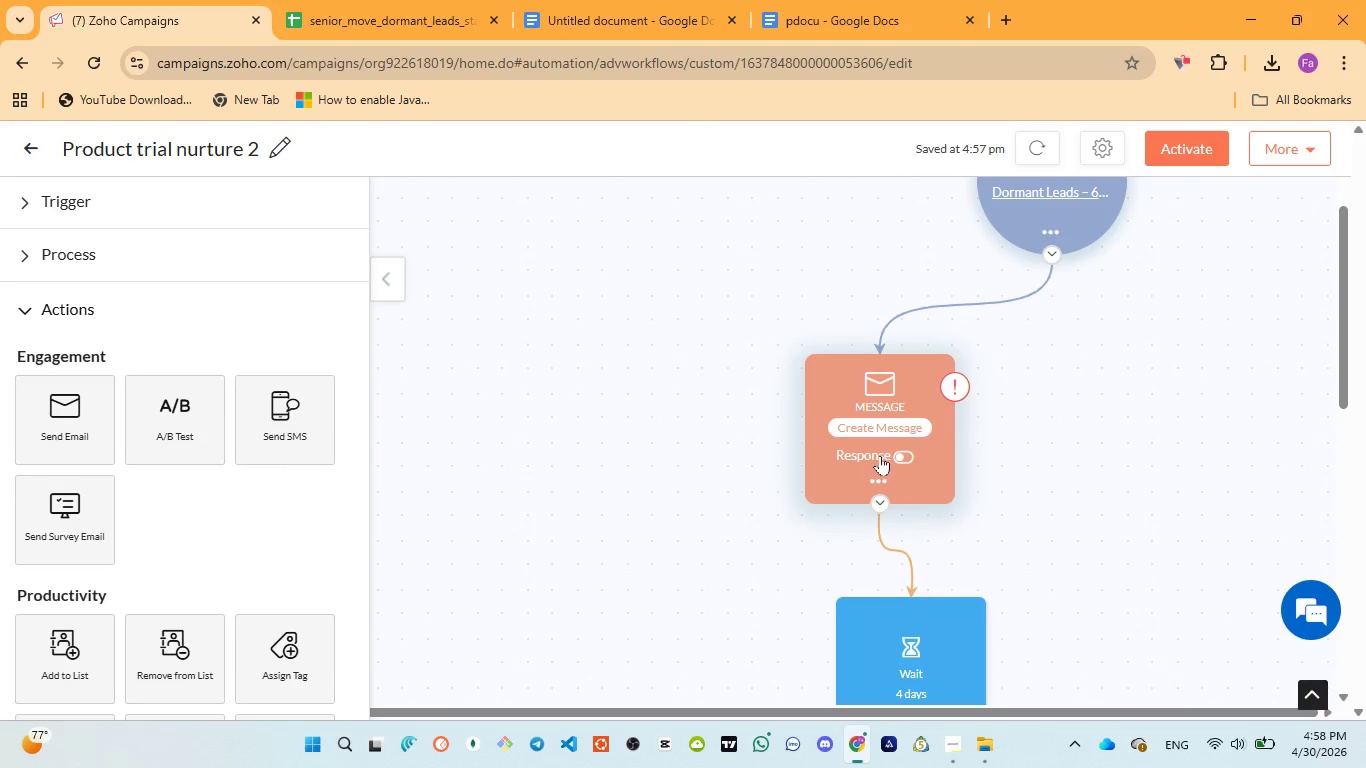 
scroll: coordinate [983, 408], scroll_direction: up, amount: 4.0
 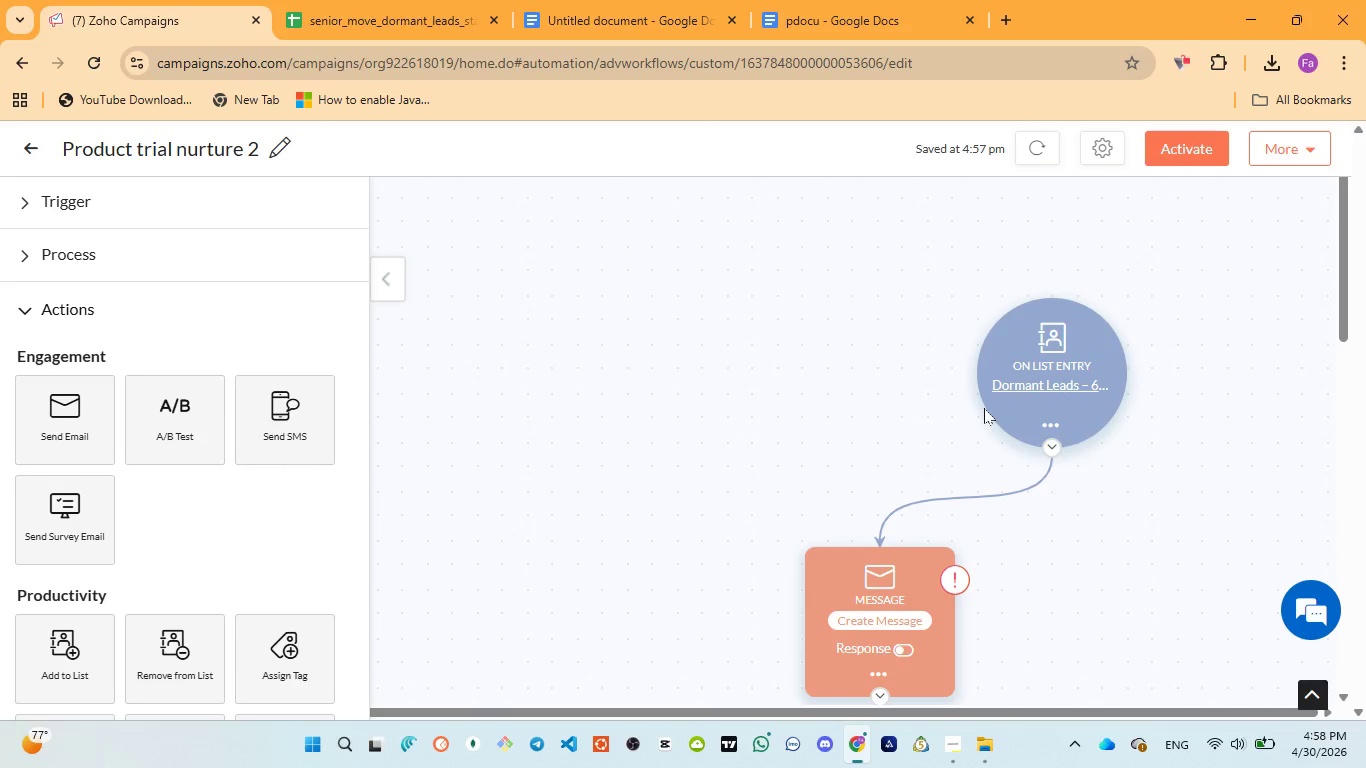 
scroll: coordinate [984, 409], scroll_direction: down, amount: 2.0
 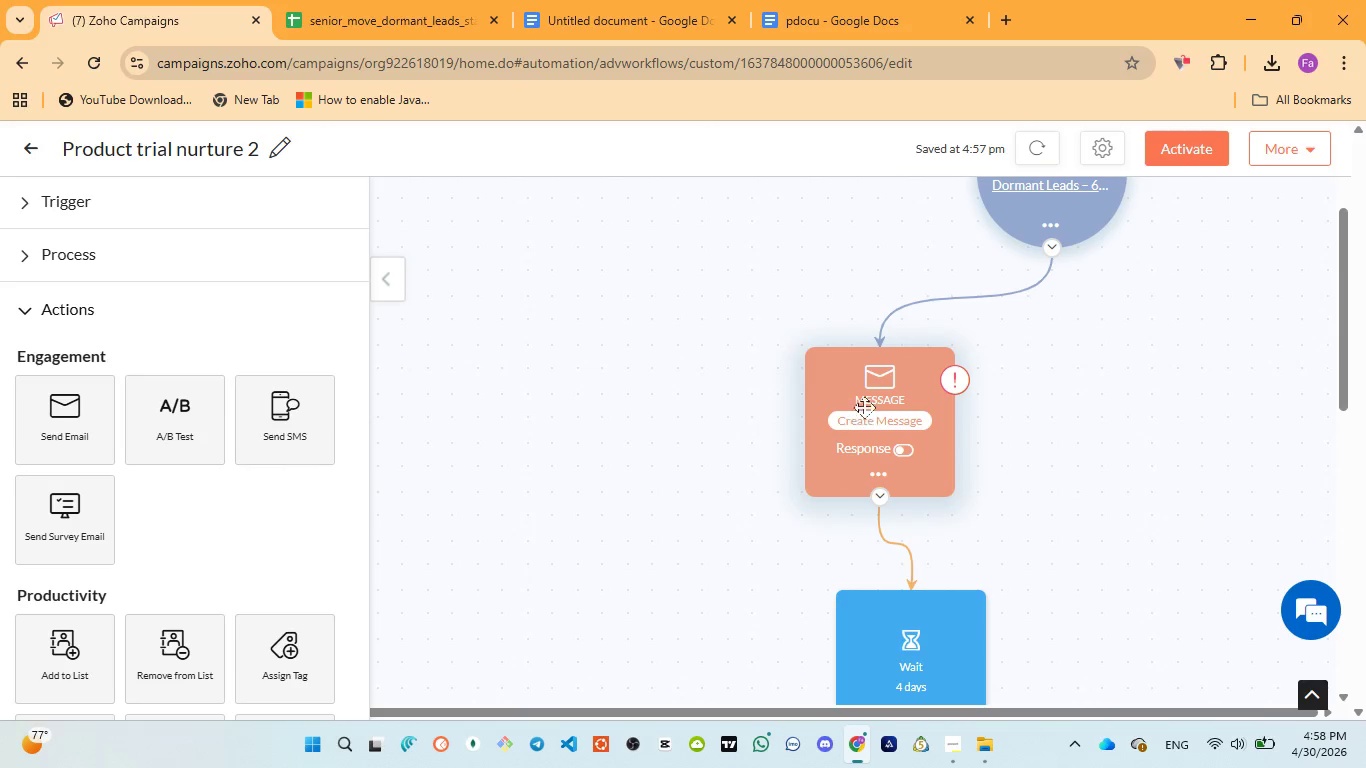 
left_click([869, 408])
 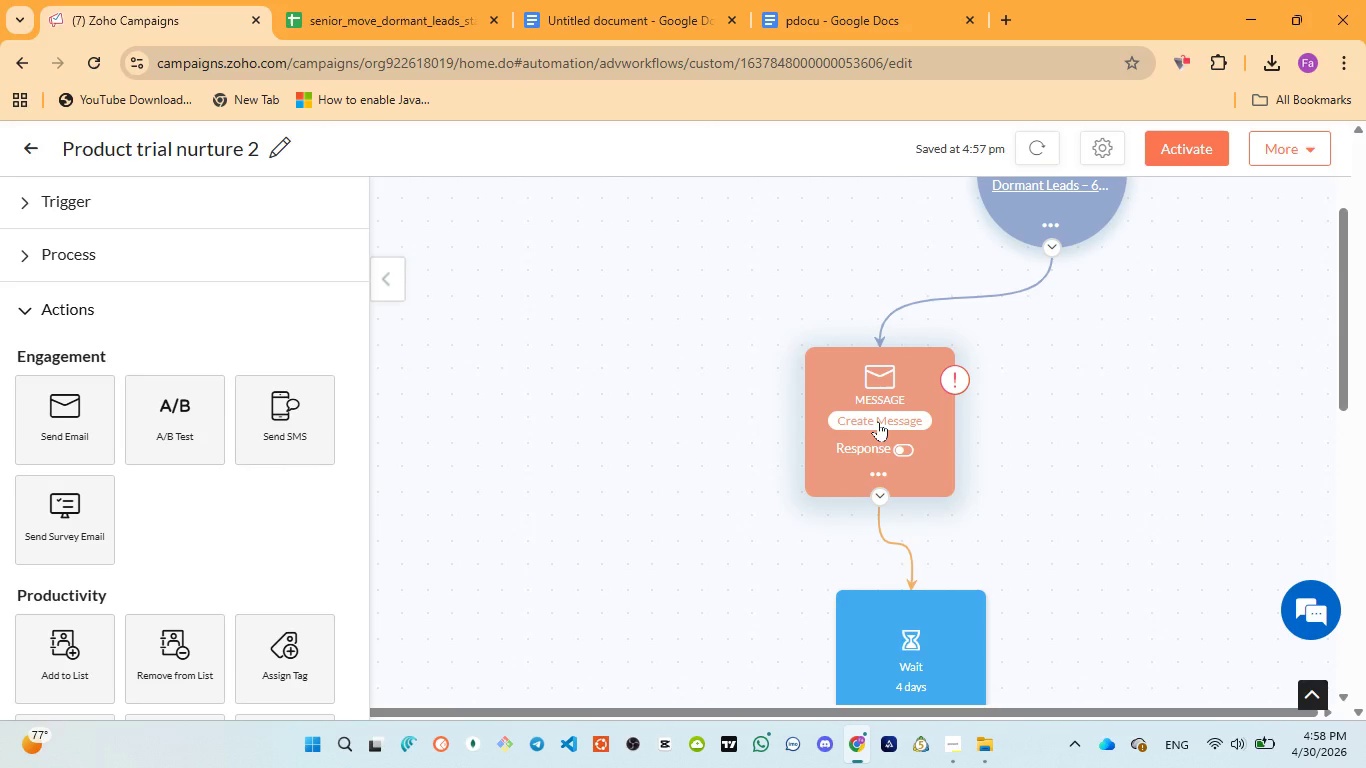 
left_click([878, 421])
 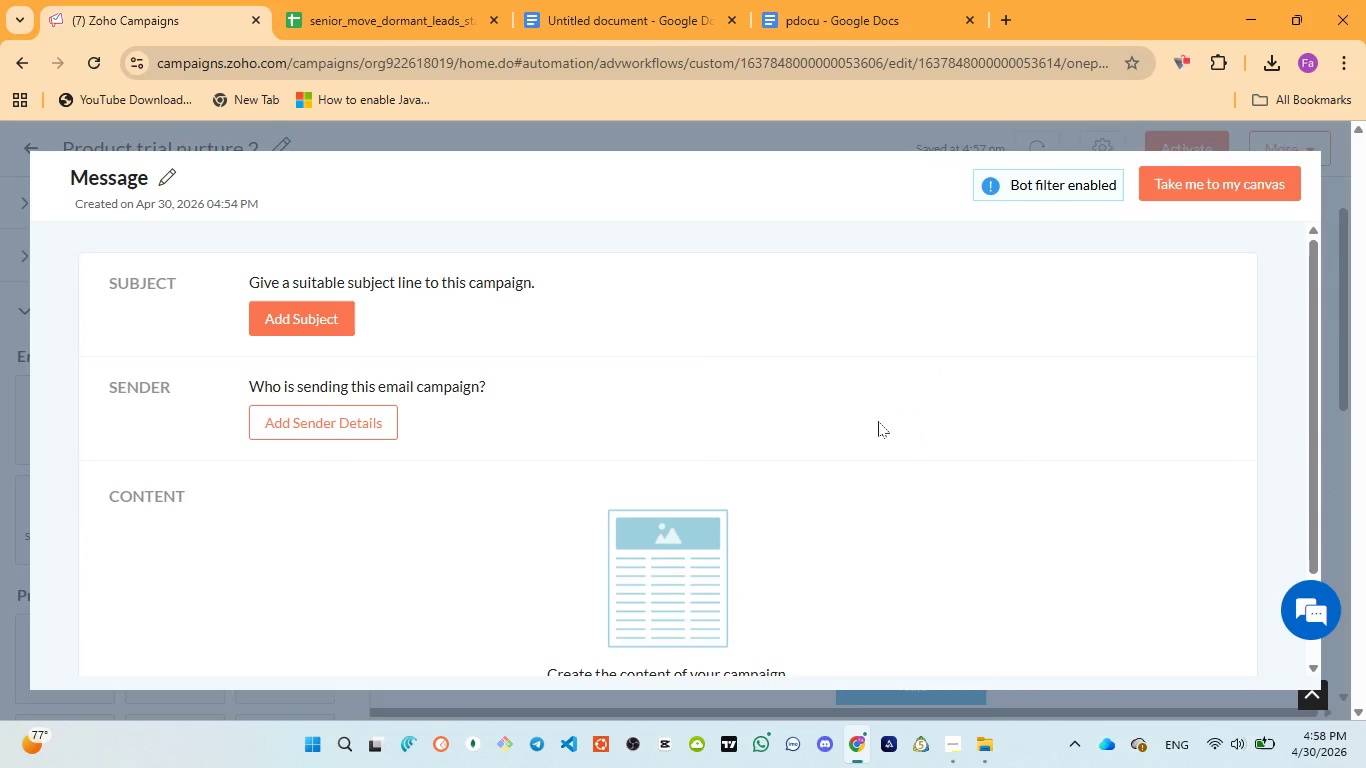 
wait(11.75)
 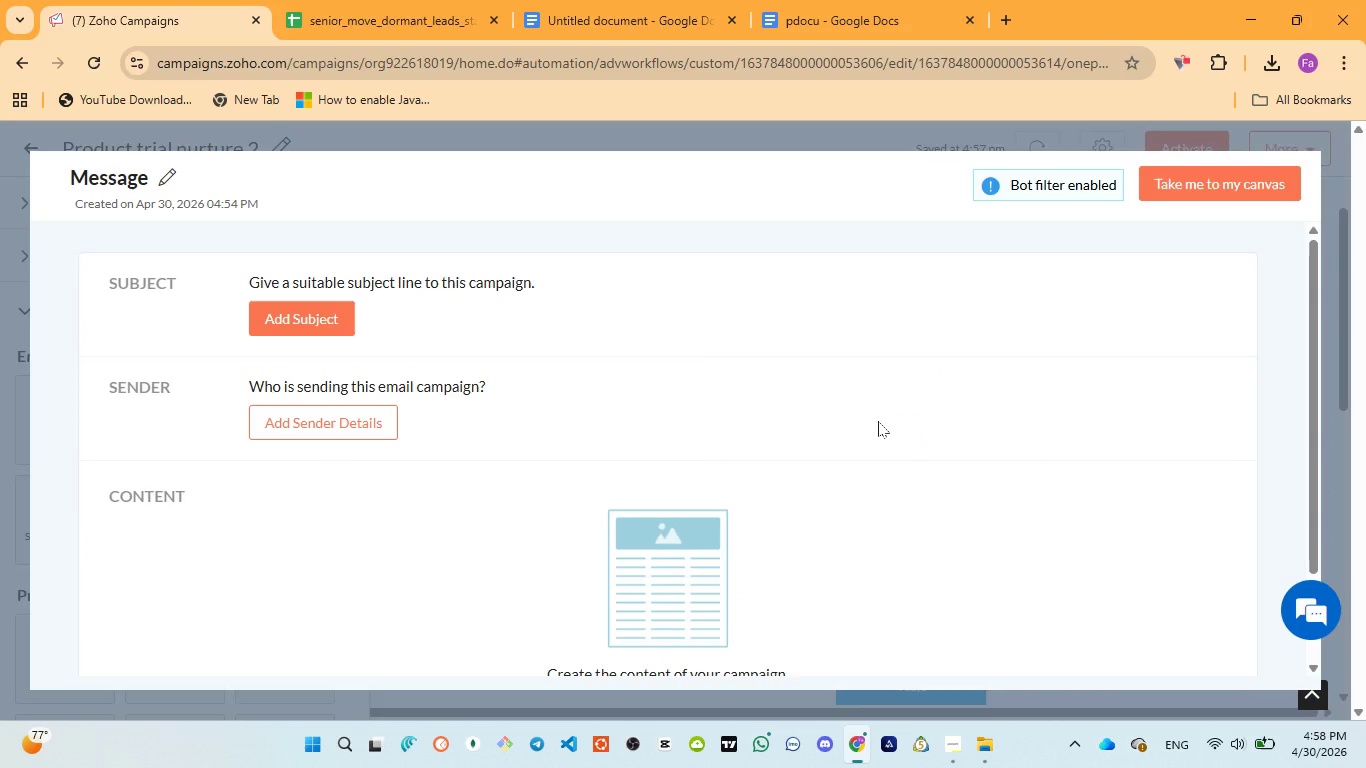 
left_click([322, 306])
 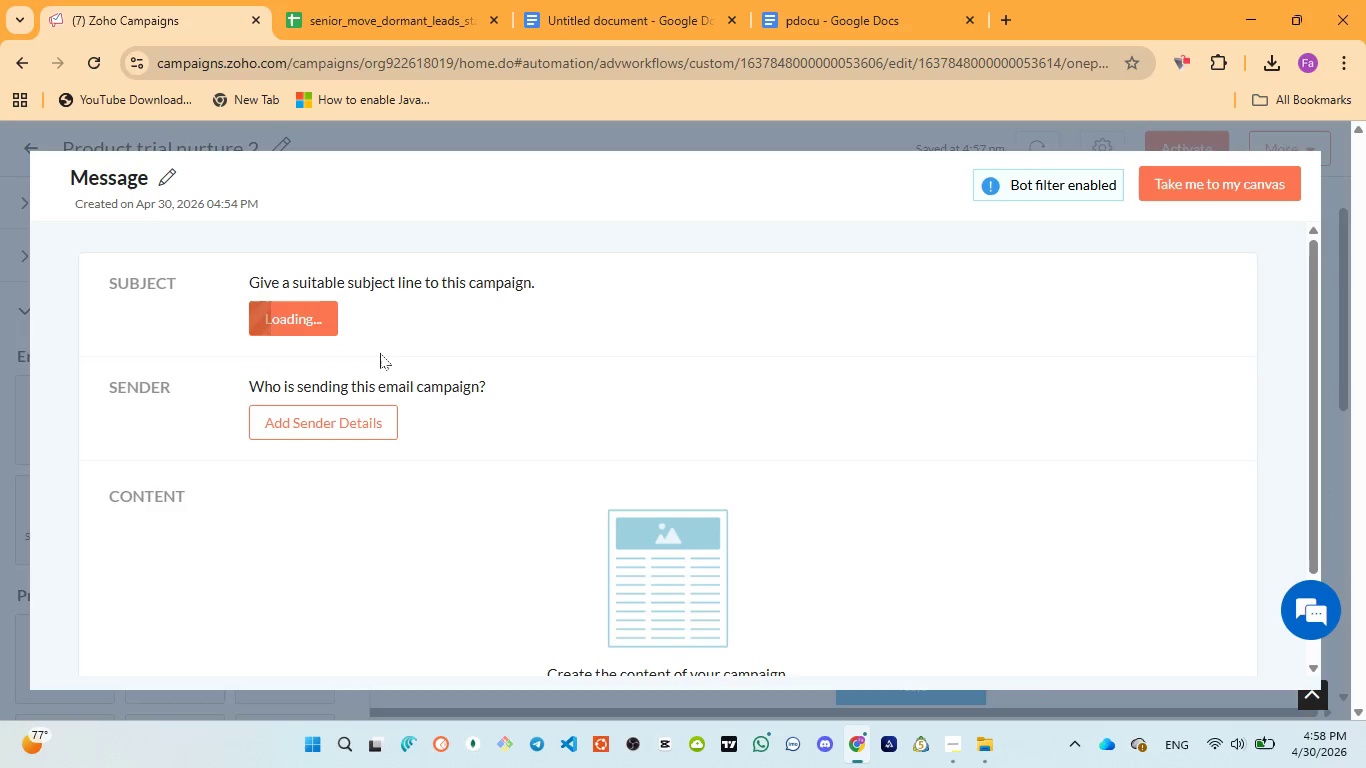 
mouse_move([392, 358])
 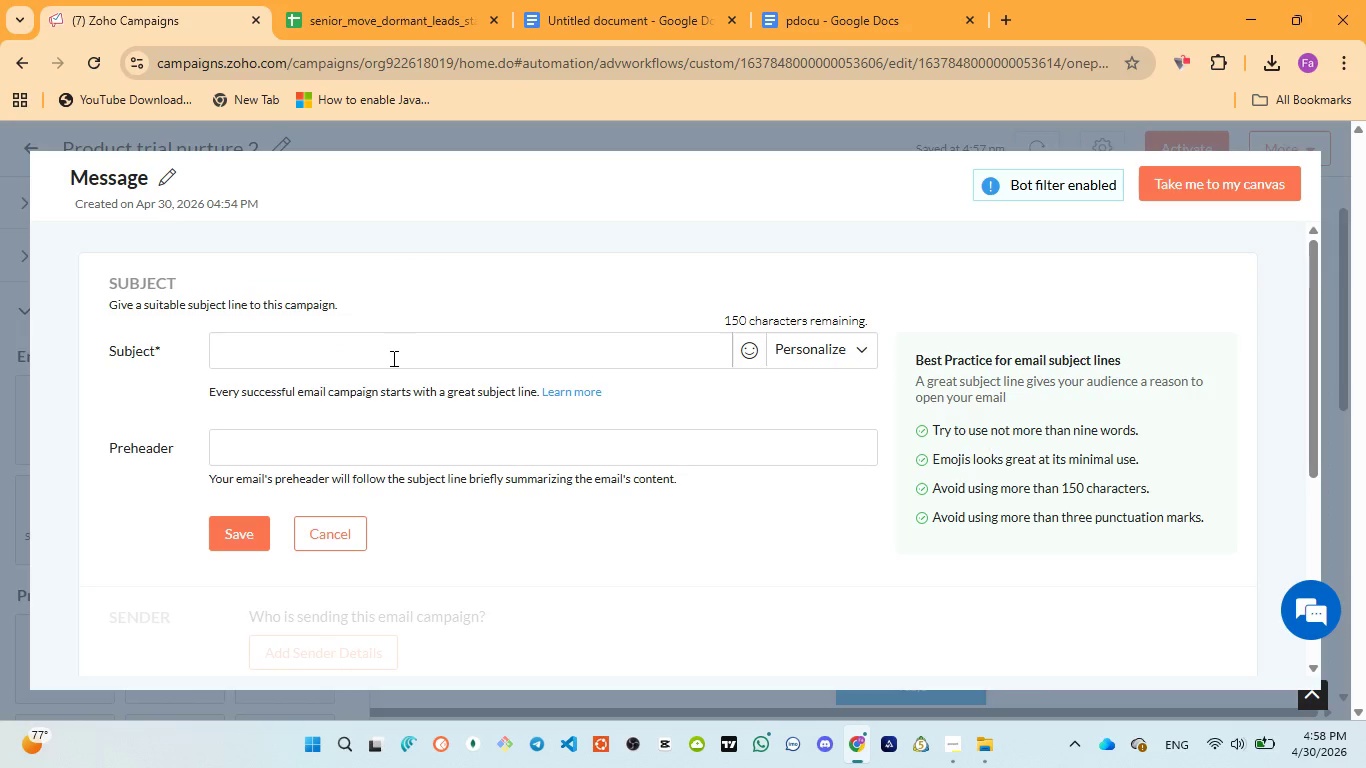 
left_click([392, 358])
 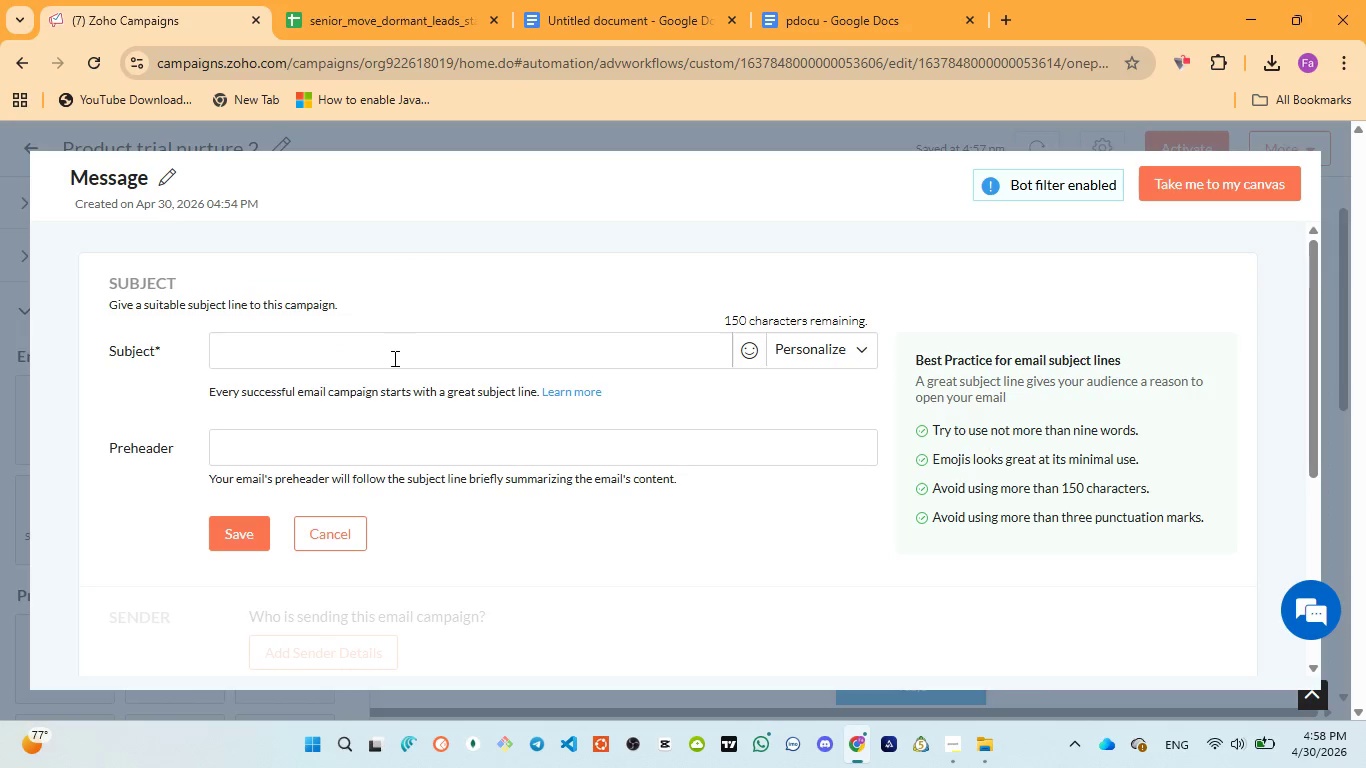 
key(Control+V)
 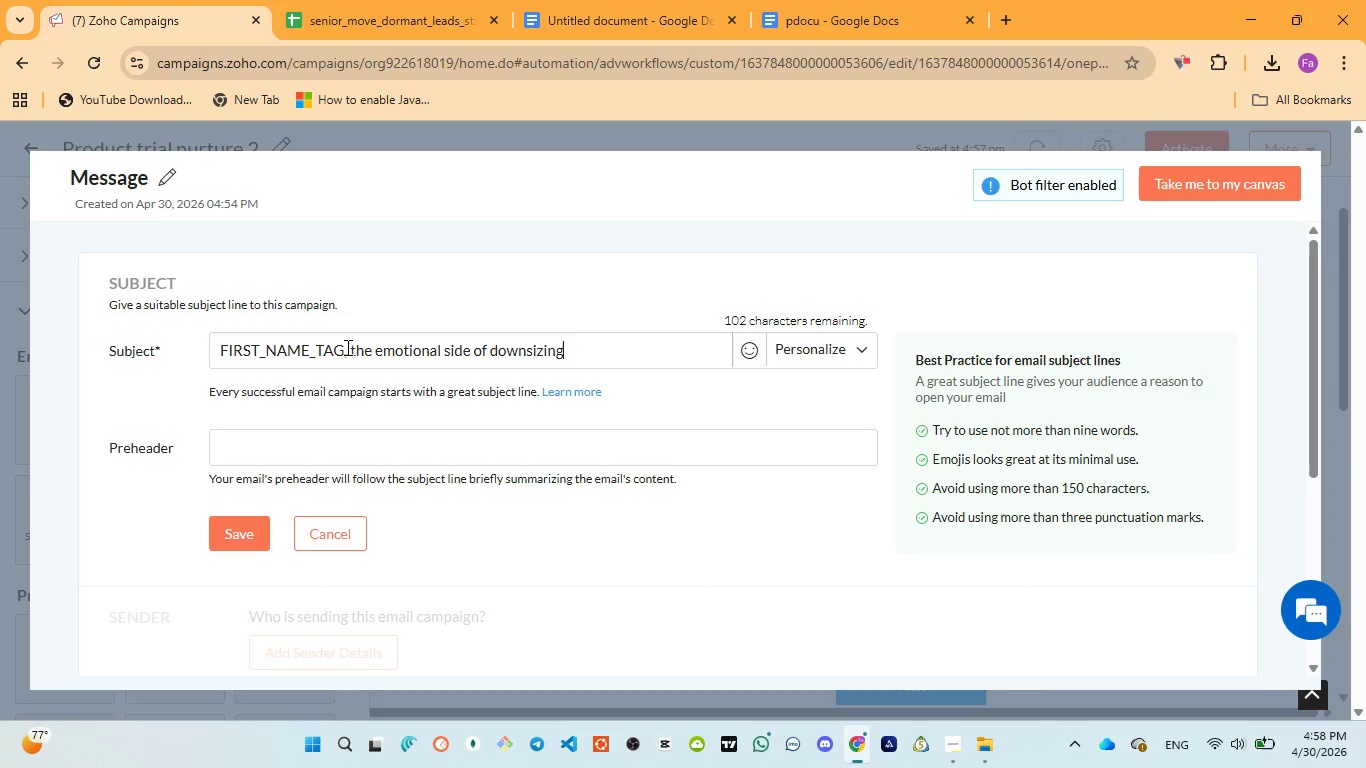 
left_click_drag(start_coordinate=[344, 346], to_coordinate=[214, 343])
 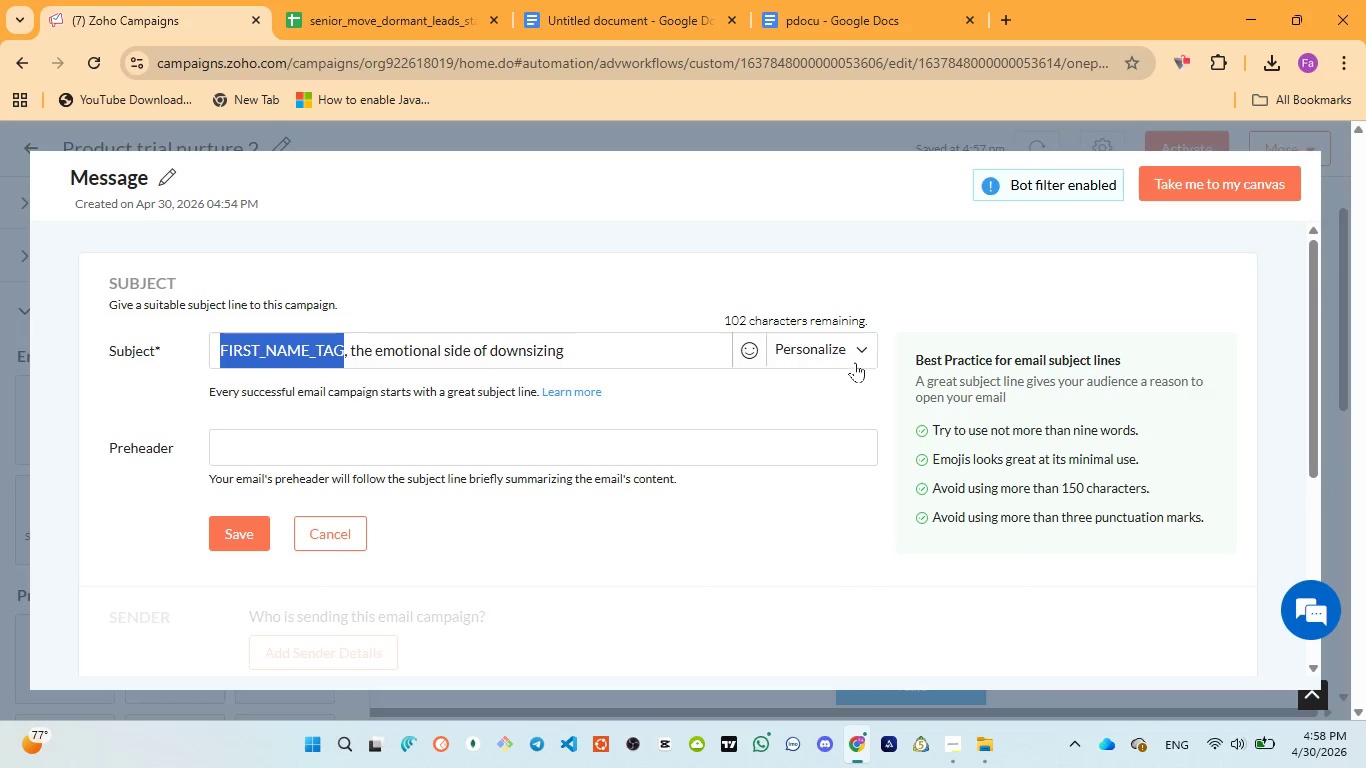 
left_click([855, 349])
 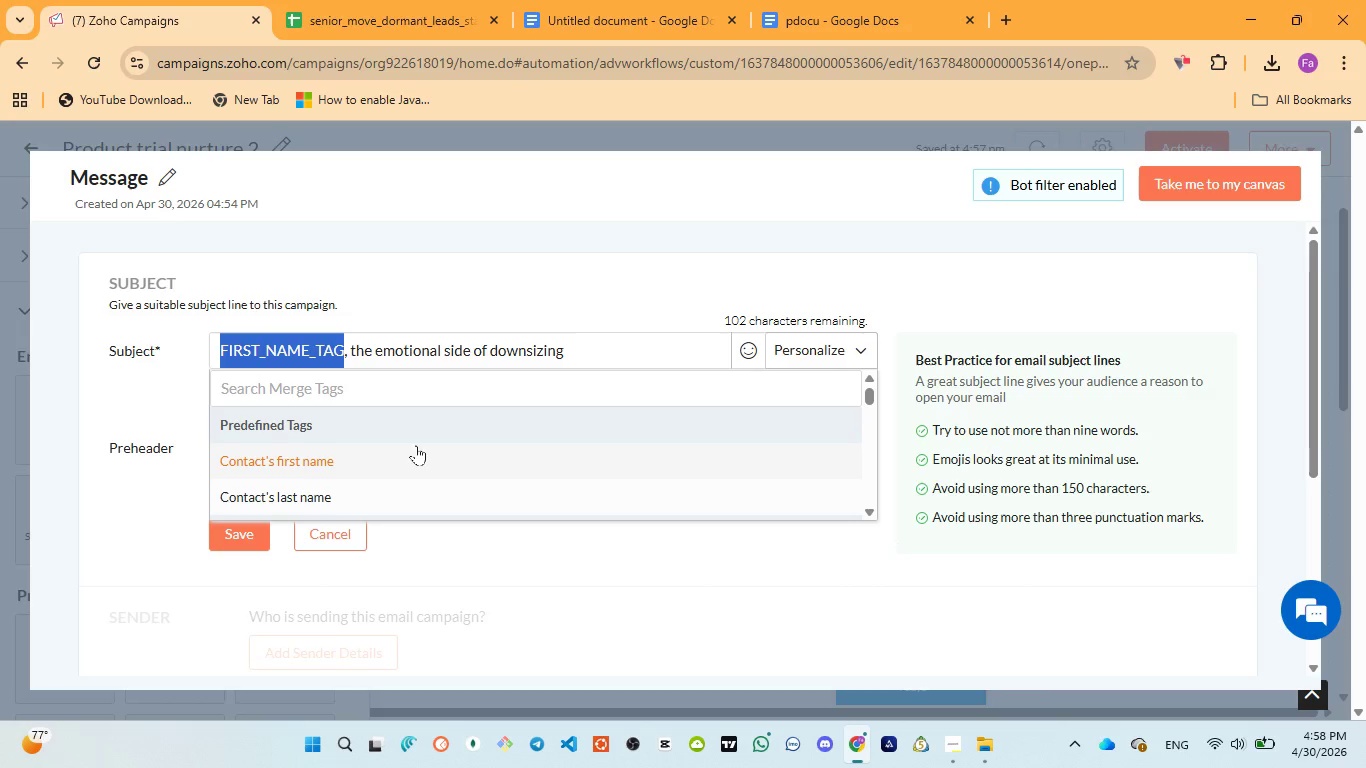 
scroll: coordinate [317, 455], scroll_direction: down, amount: 2.0
 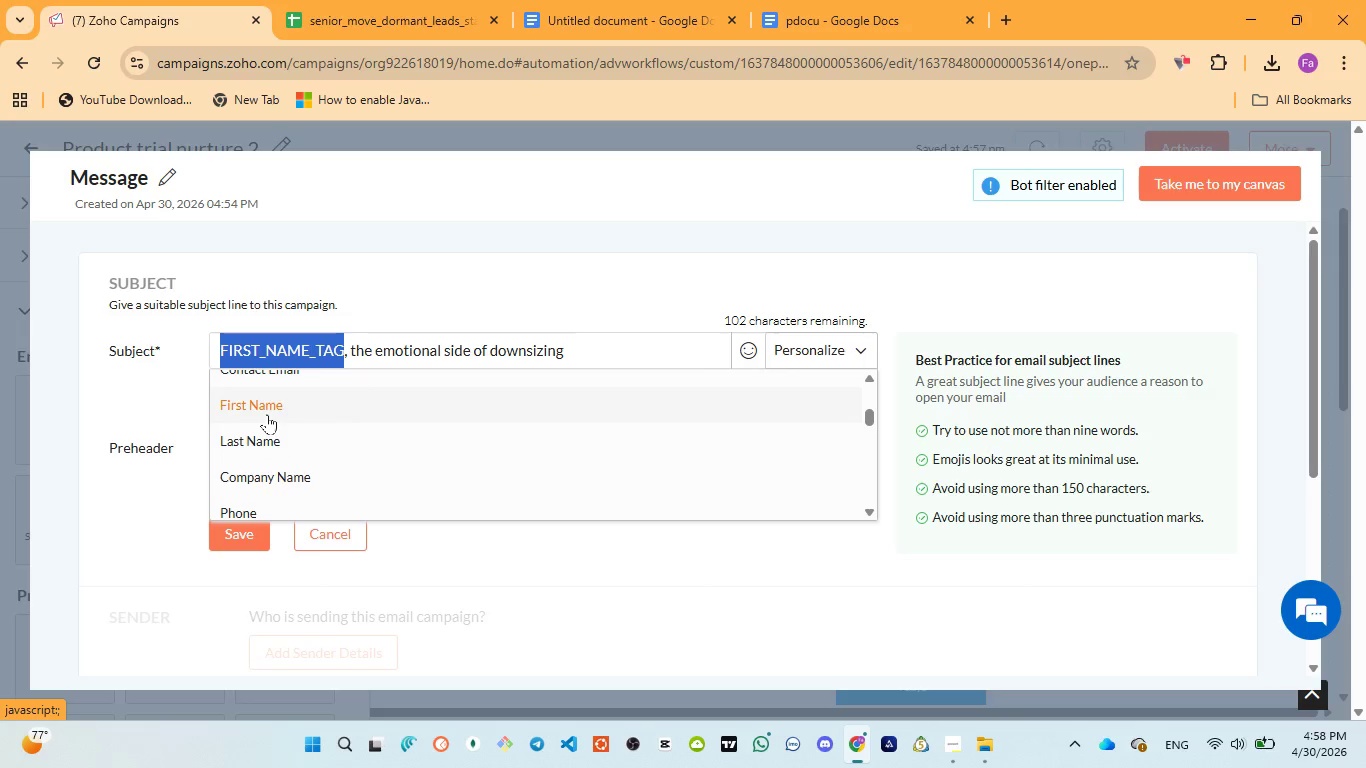 
left_click([267, 413])
 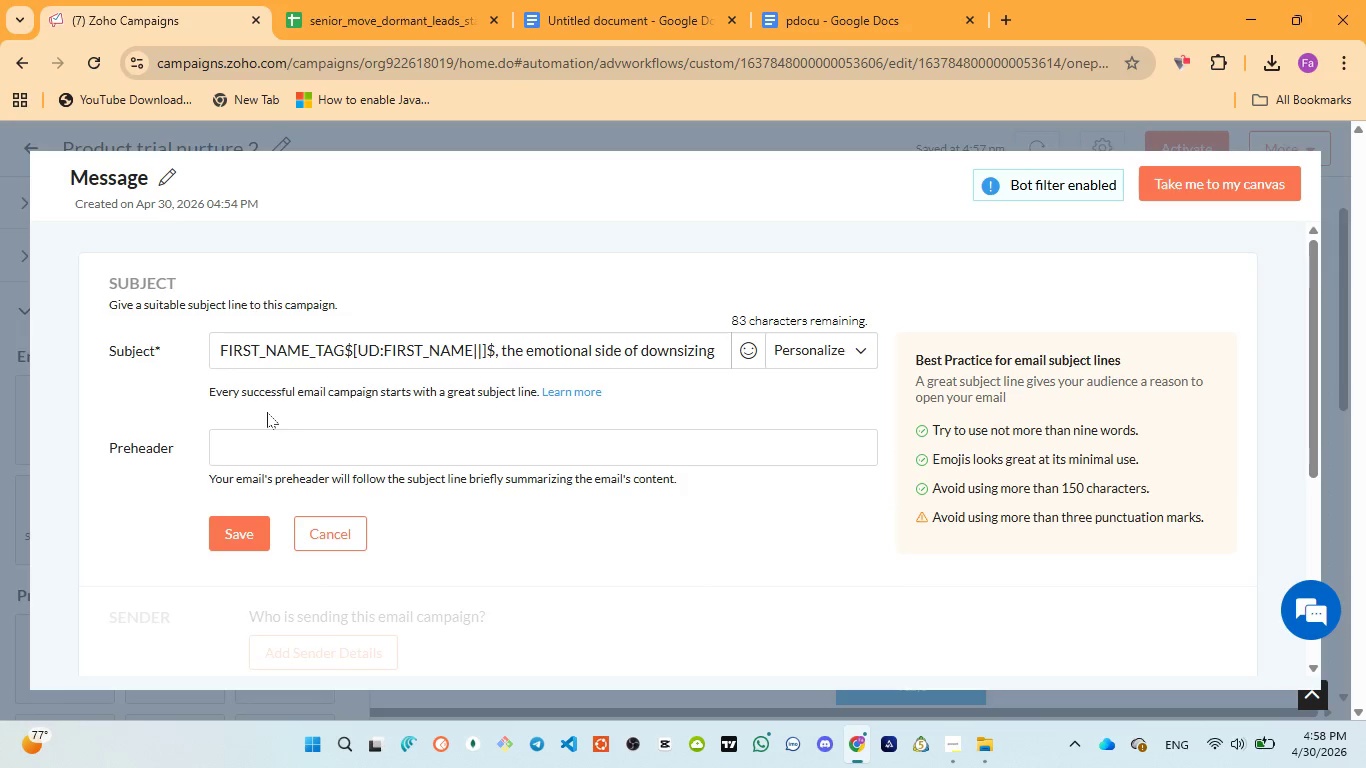 
key(Control+Z)
 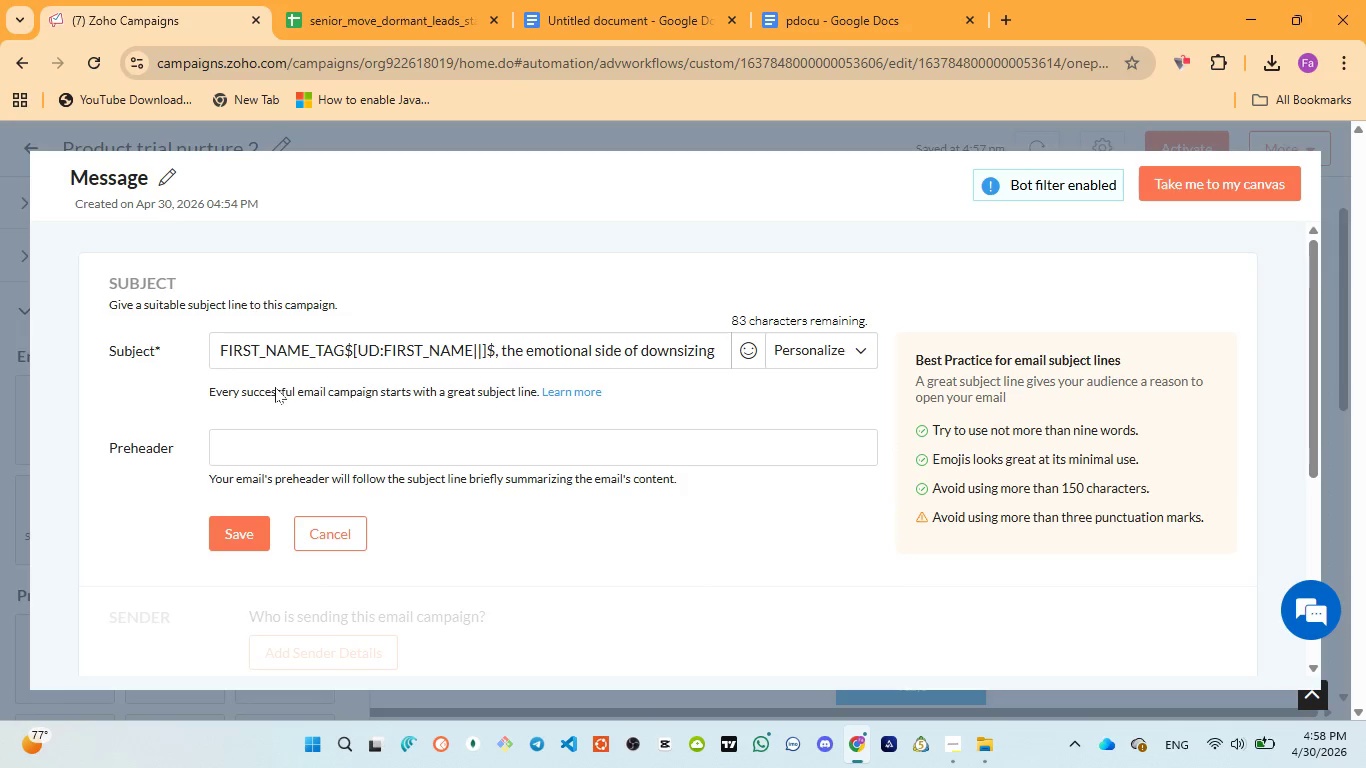 
key(Control+Z)
 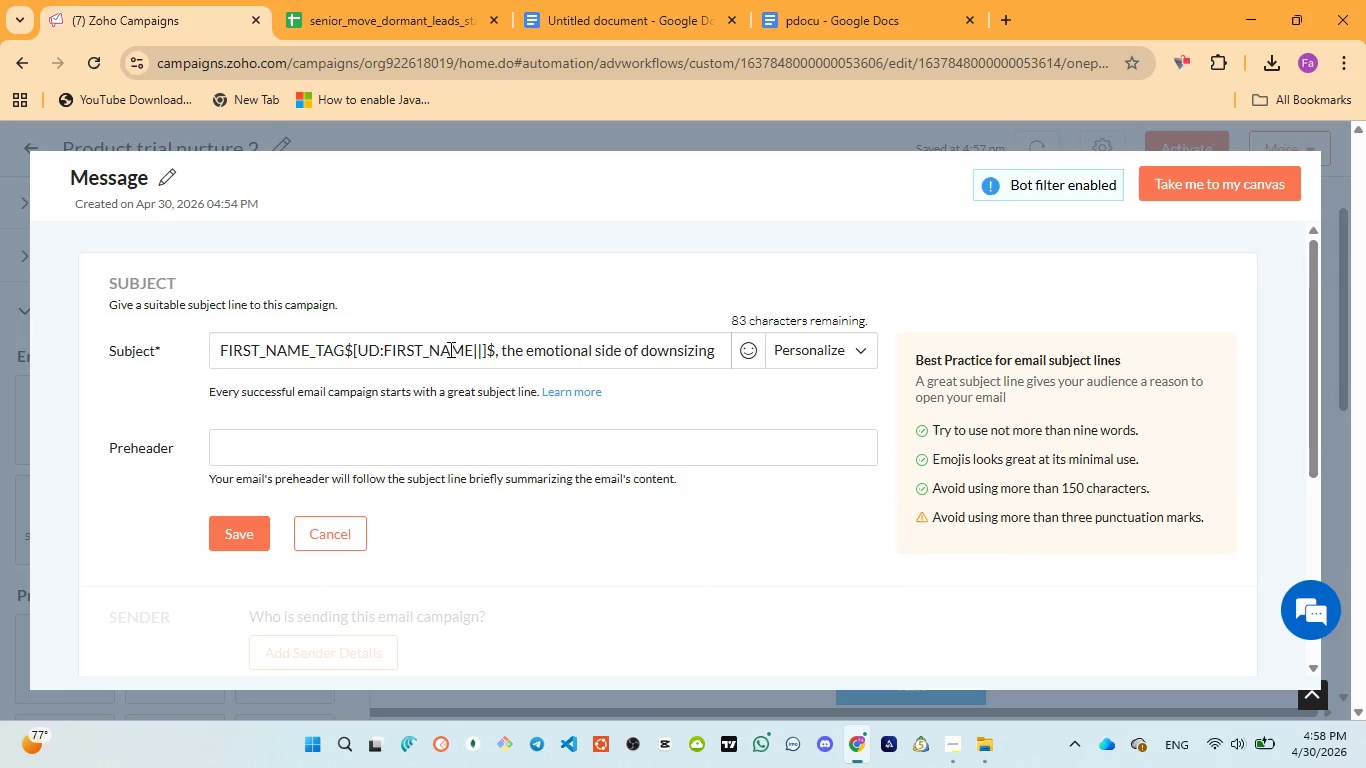 
left_click([453, 349])
 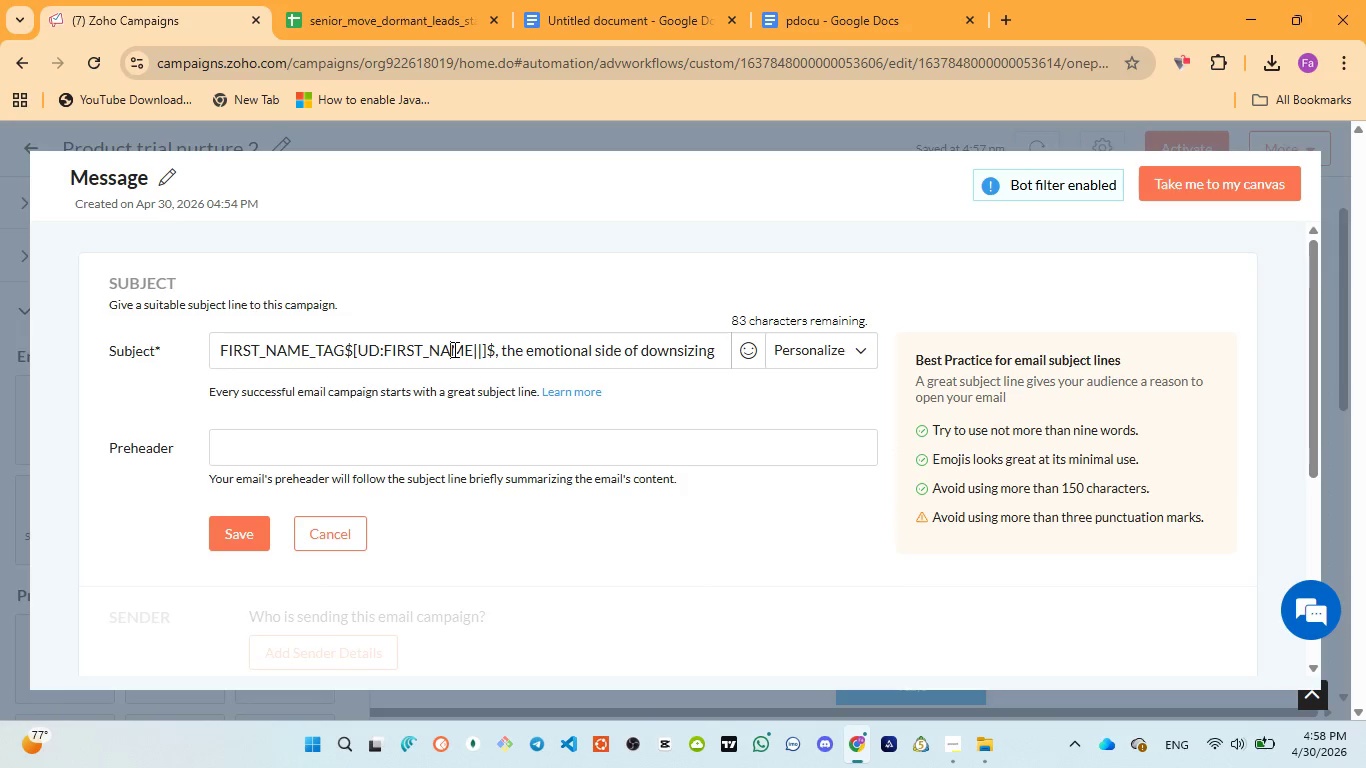 
key(Control+A)
 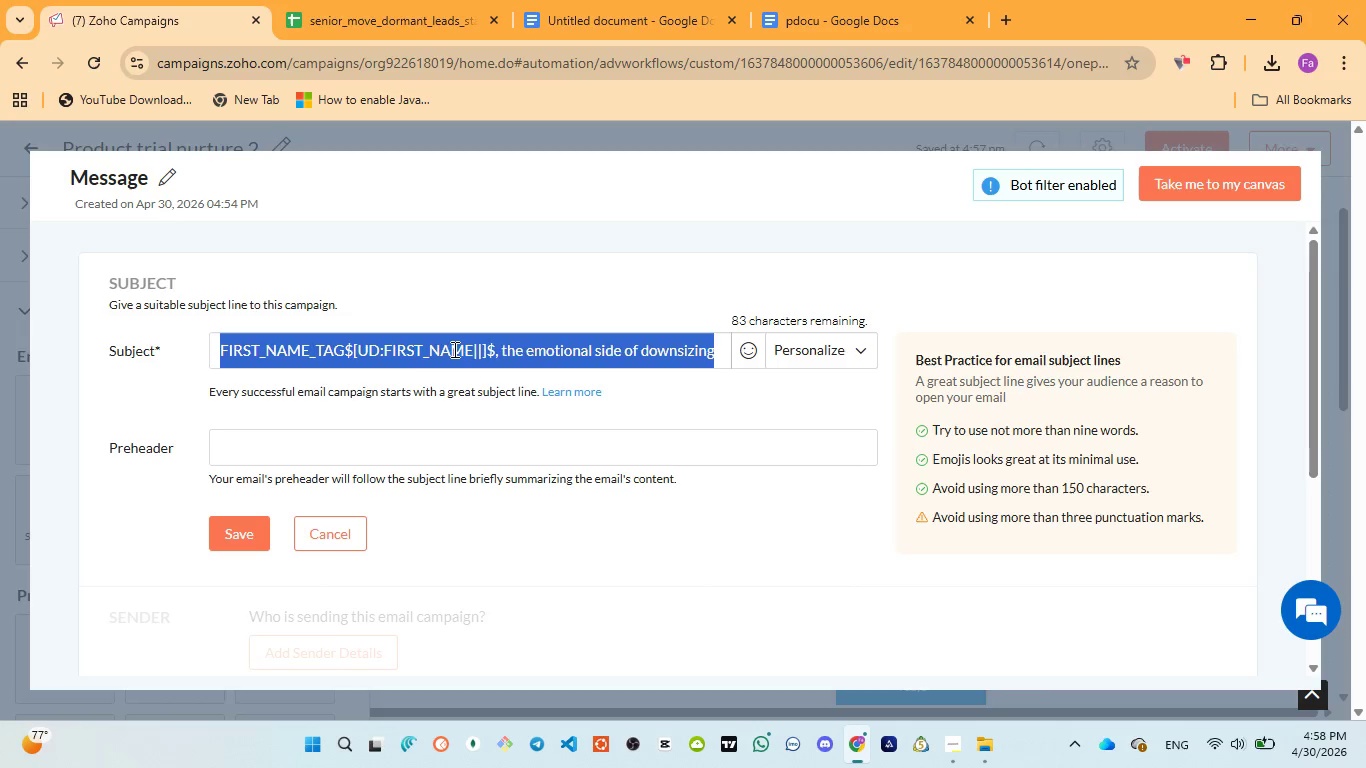 
key(Control+V)
 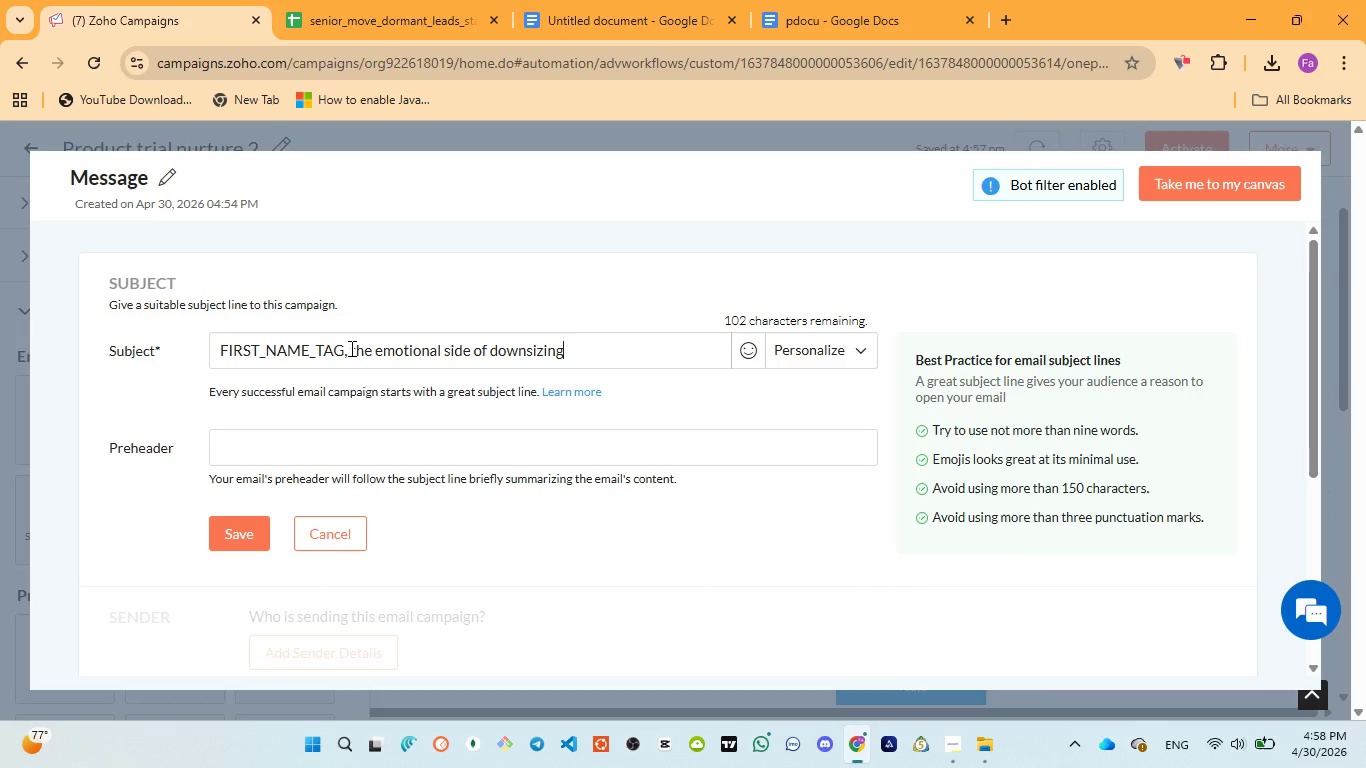 
left_click_drag(start_coordinate=[347, 349], to_coordinate=[204, 338])
 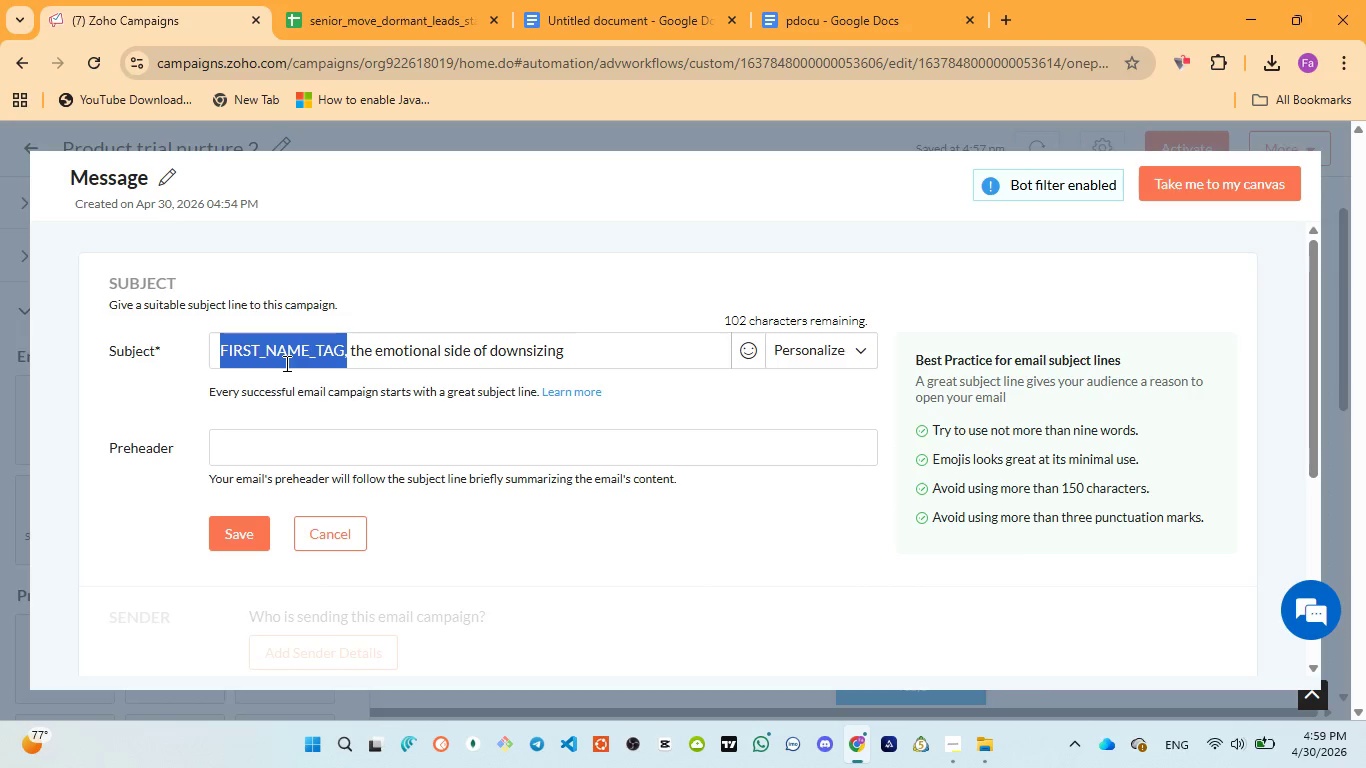 
key(Backspace)
 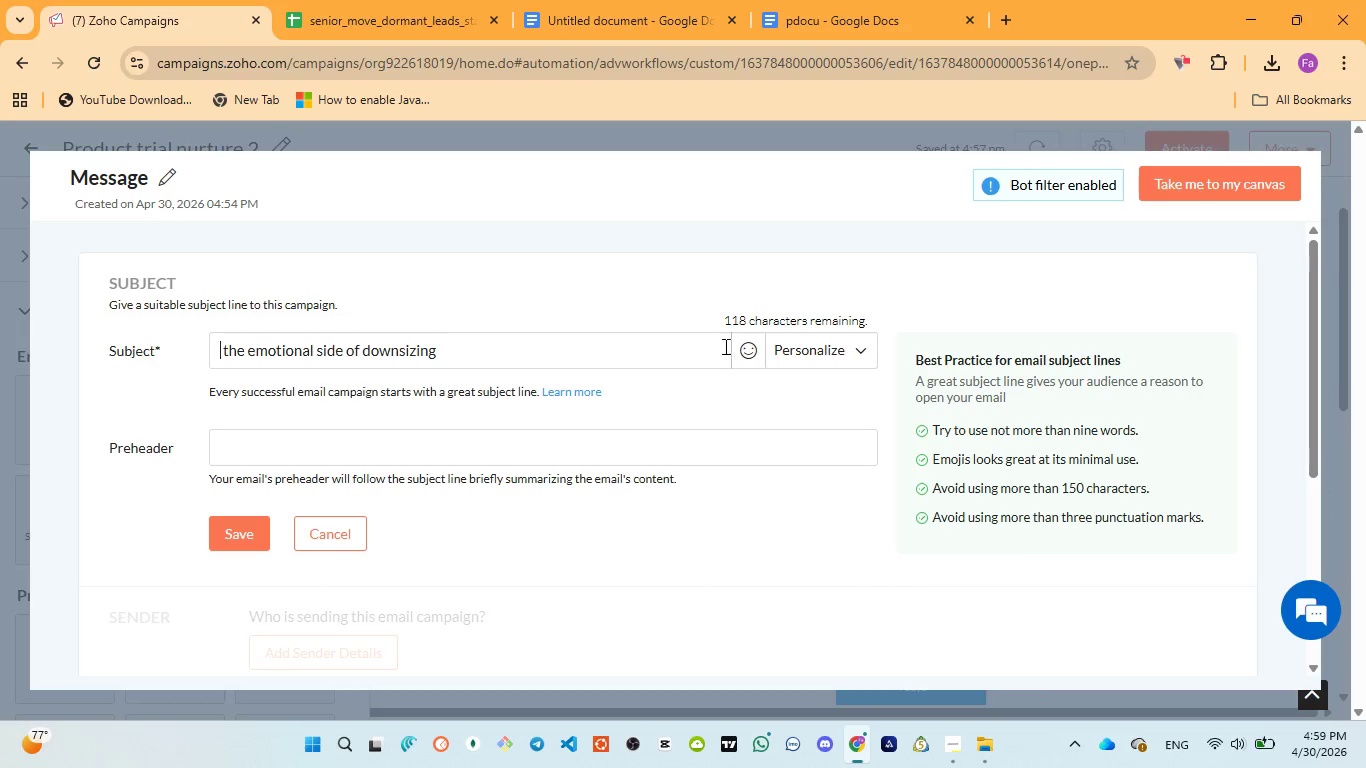 
left_click([794, 355])
 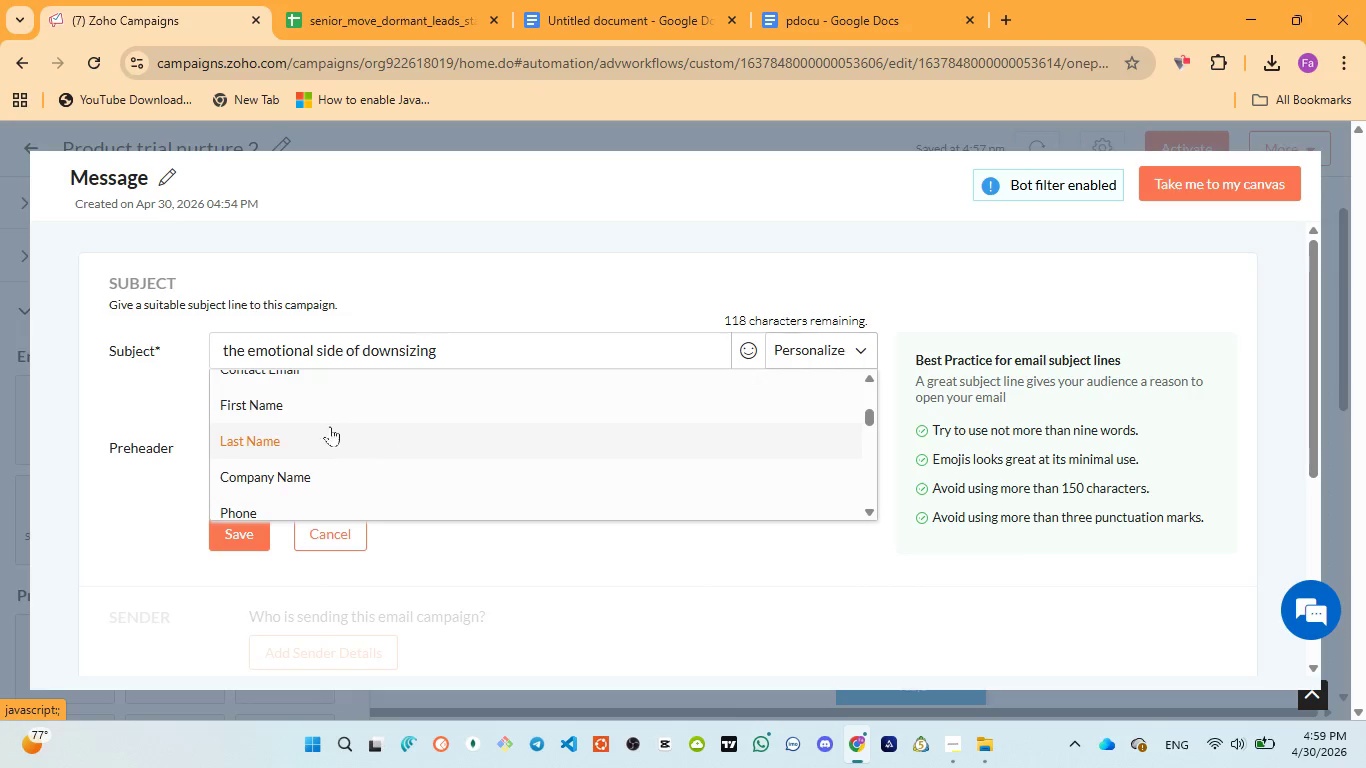 
left_click([324, 412])
 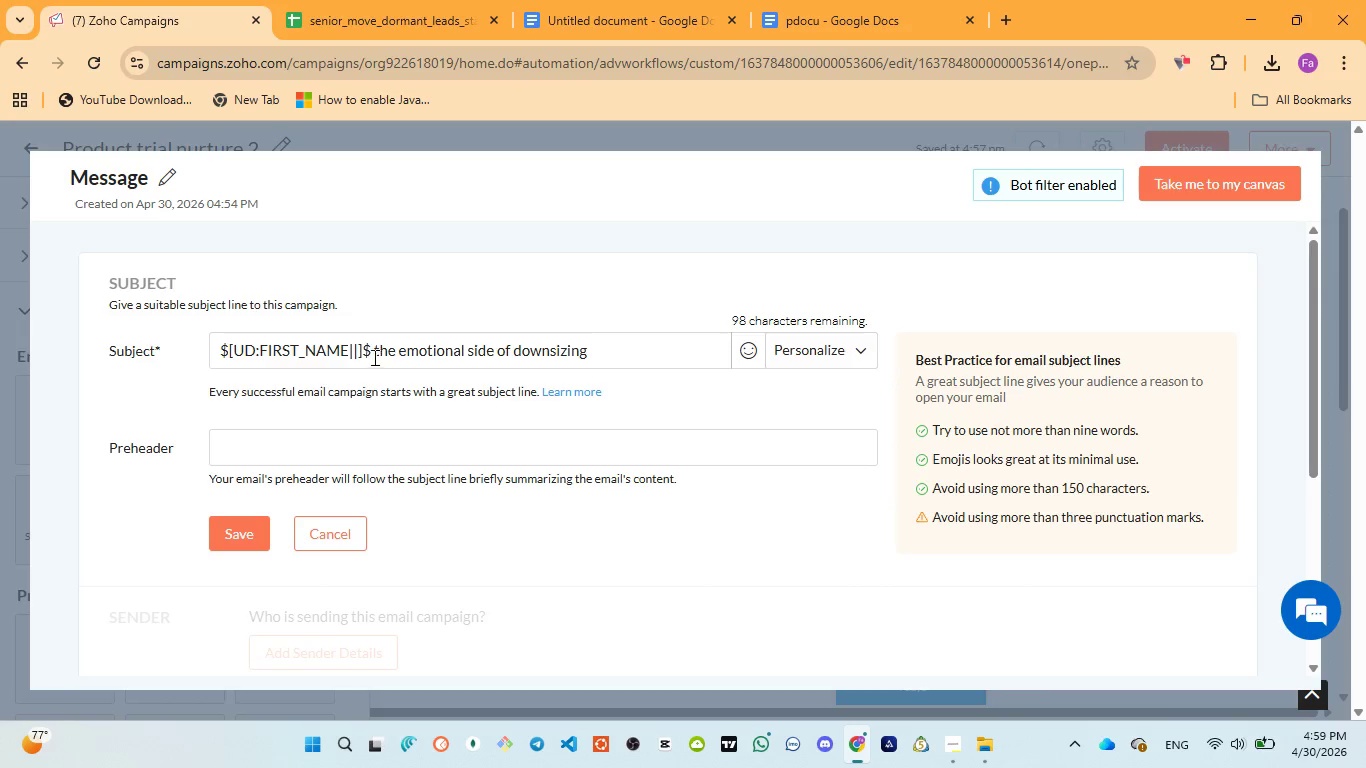 
left_click([373, 349])
 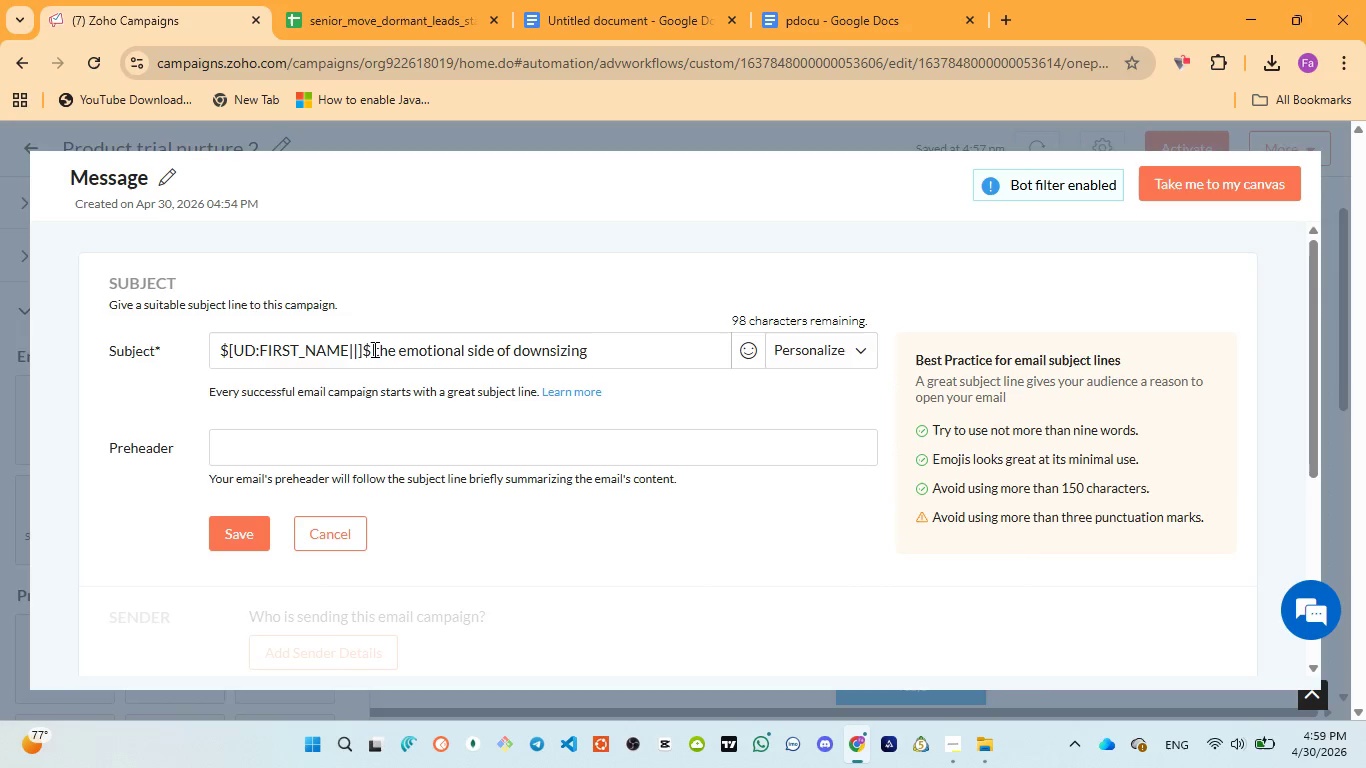 
key(ArrowLeft)
 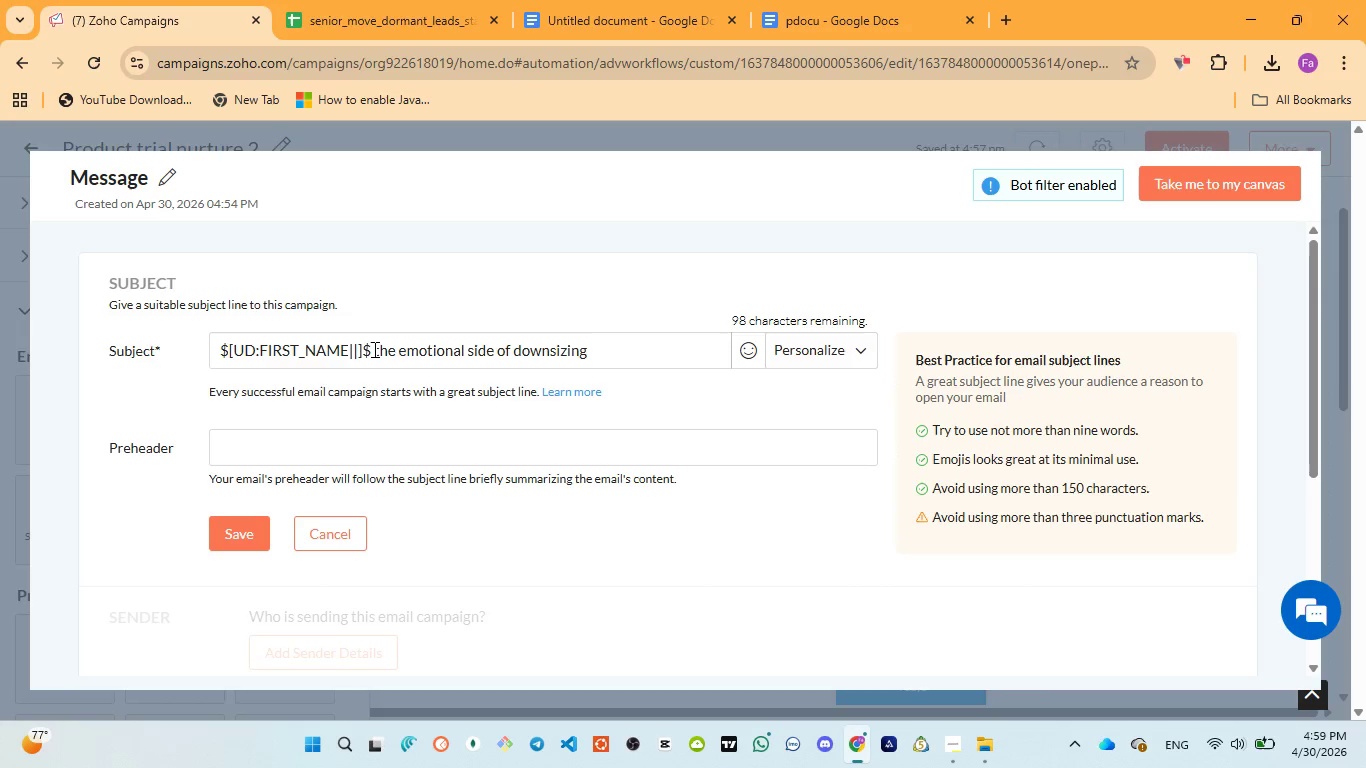 
key(Comma)
 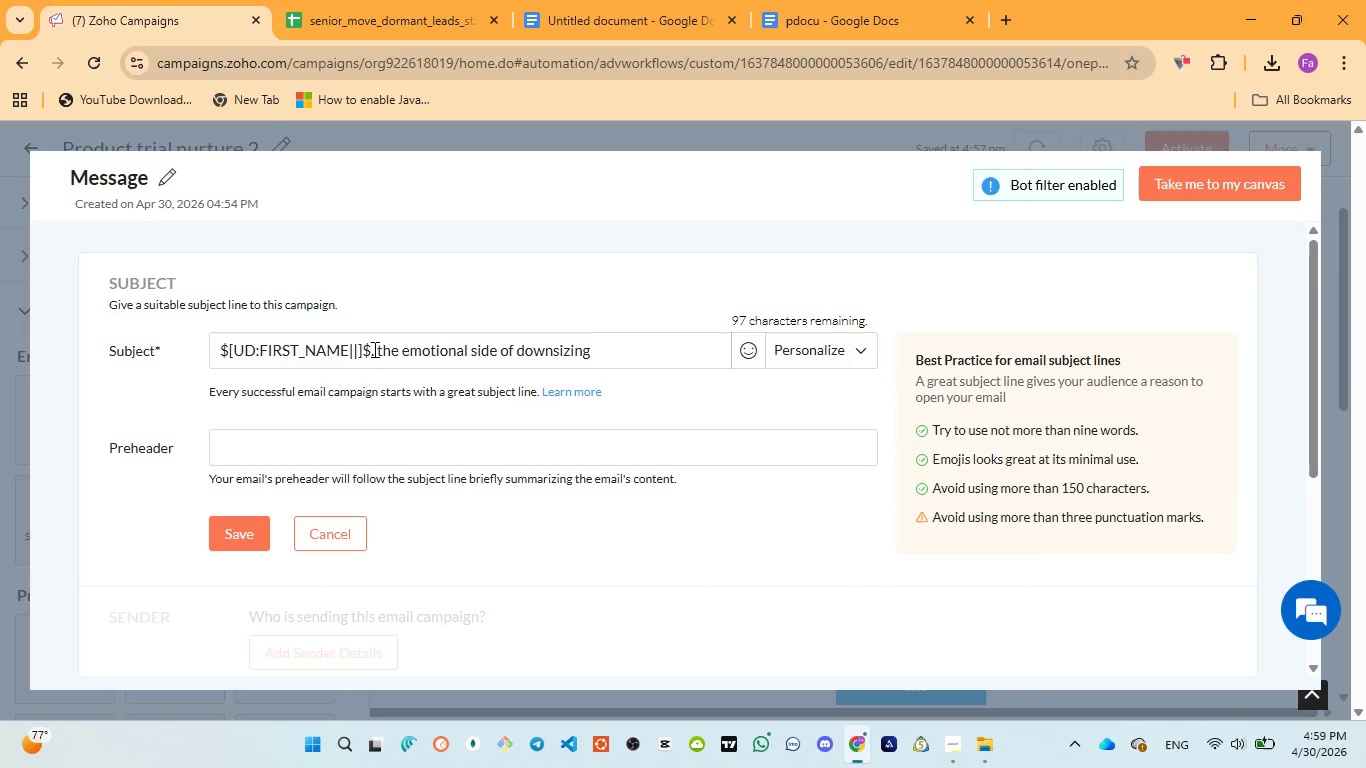 
key(Space)
 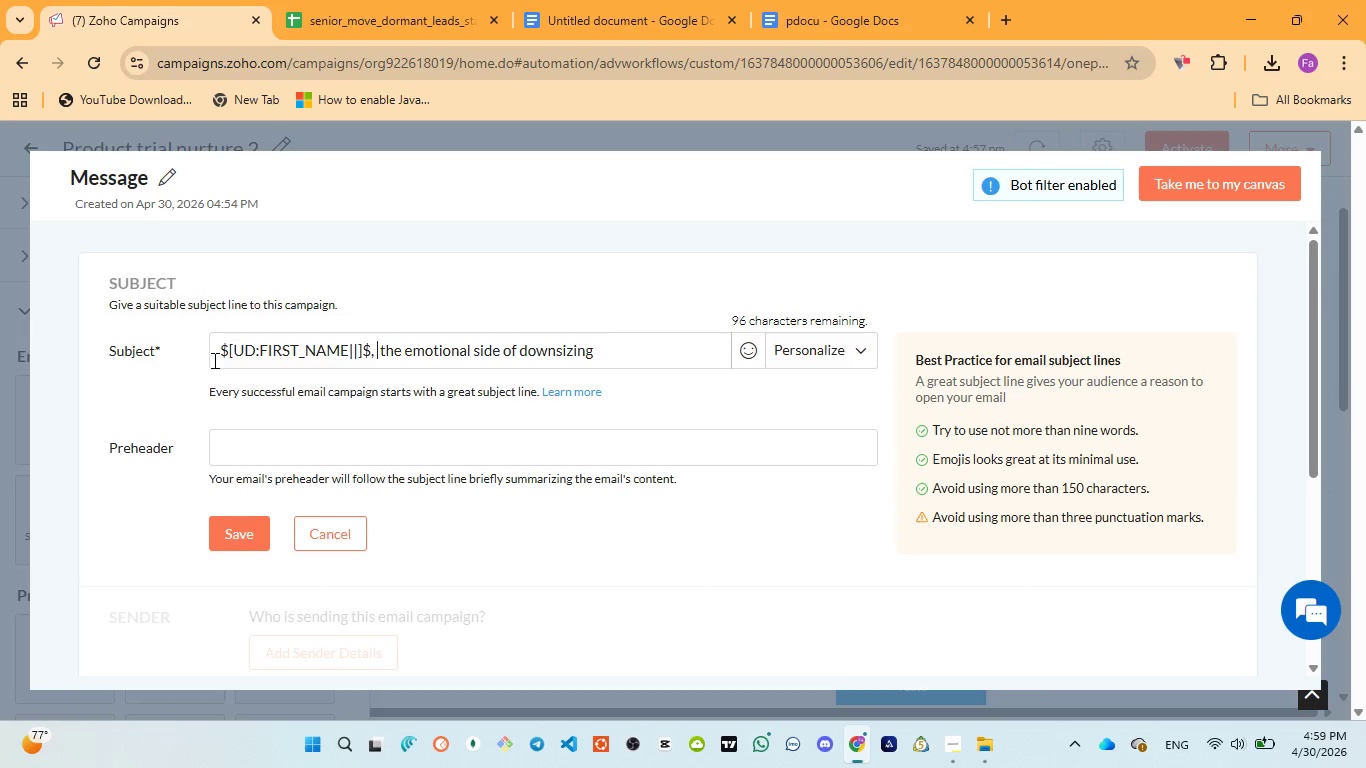 
left_click([223, 347])
 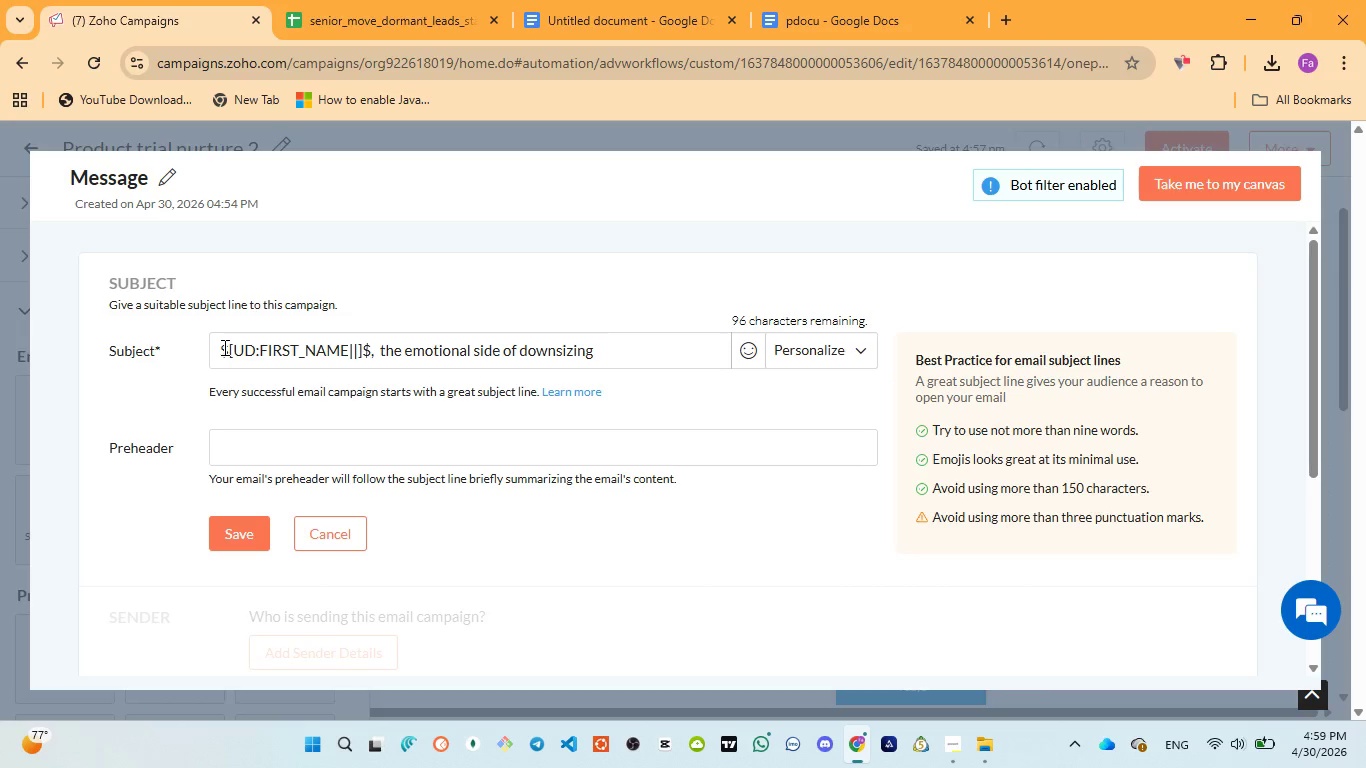 
key(Backspace)
 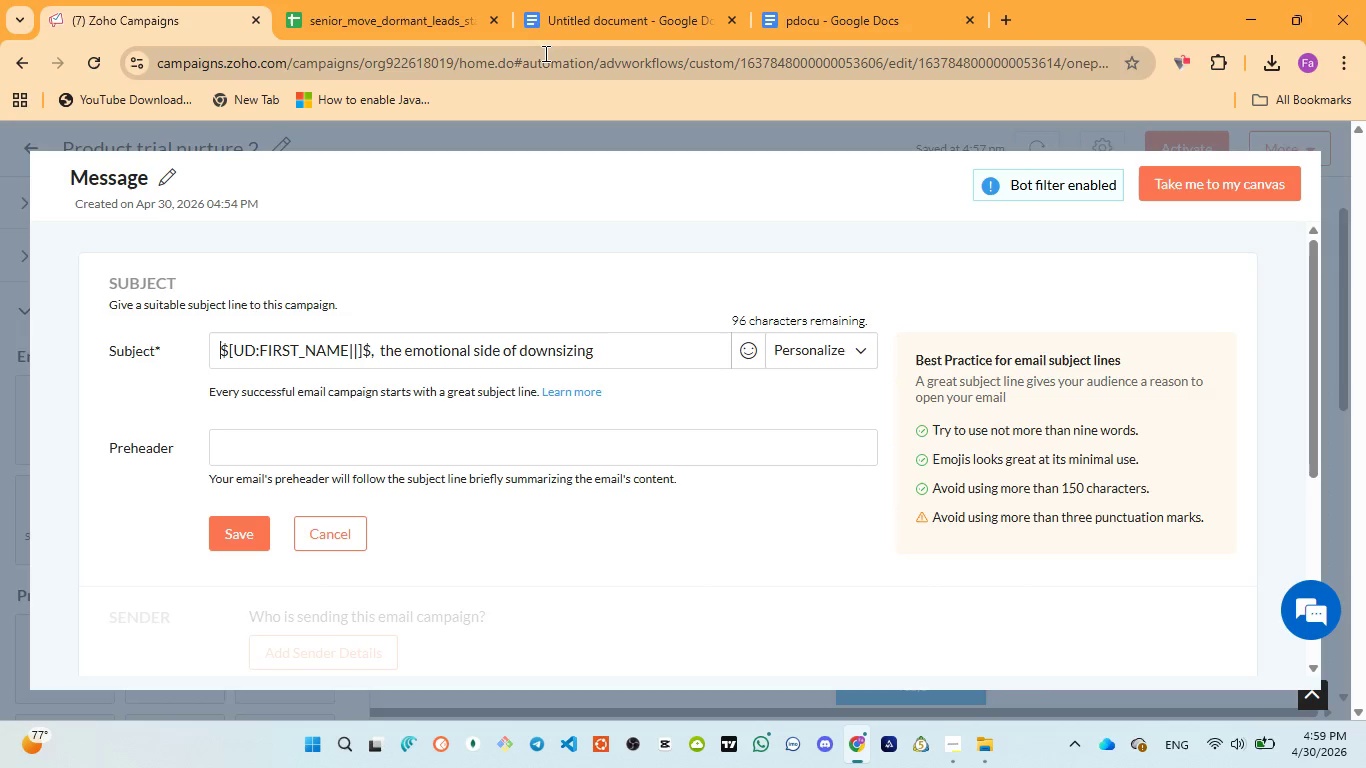 
left_click([566, 18])
 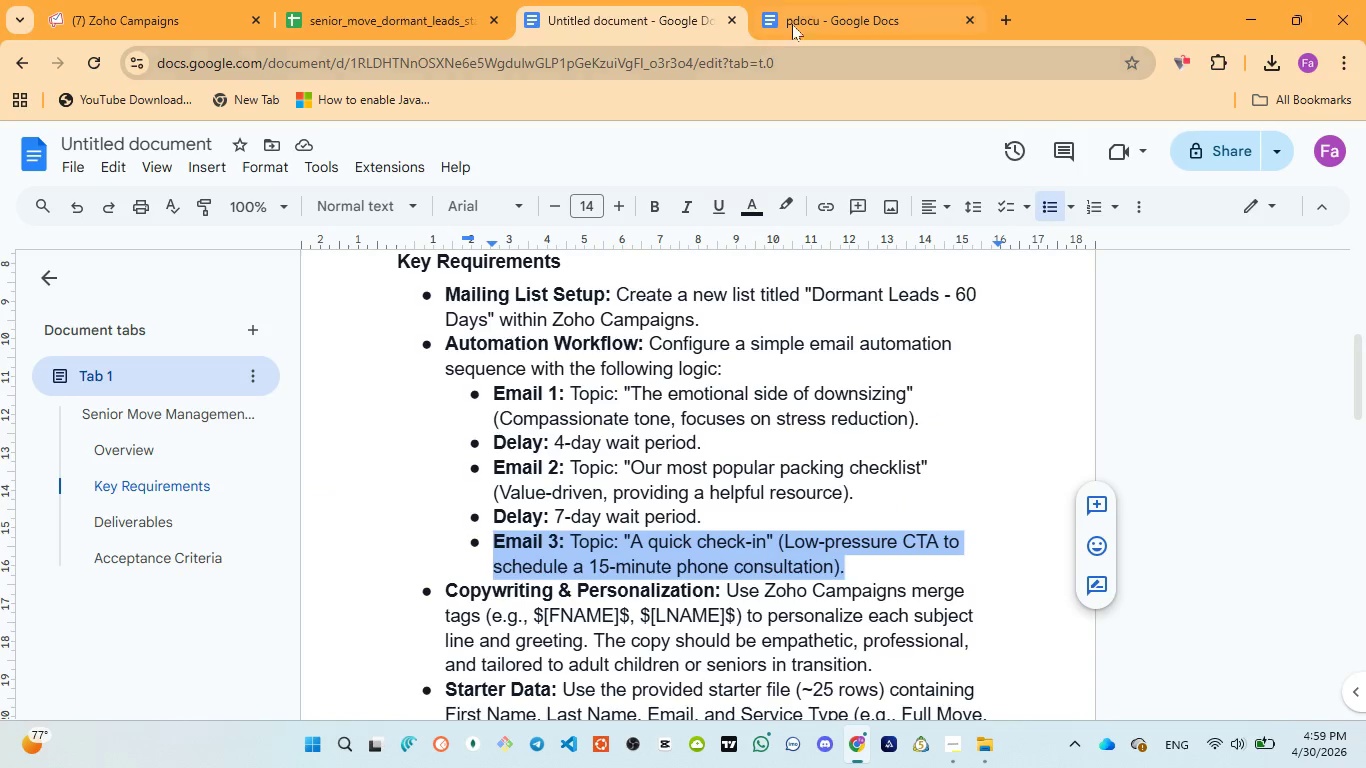 
left_click([813, 16])
 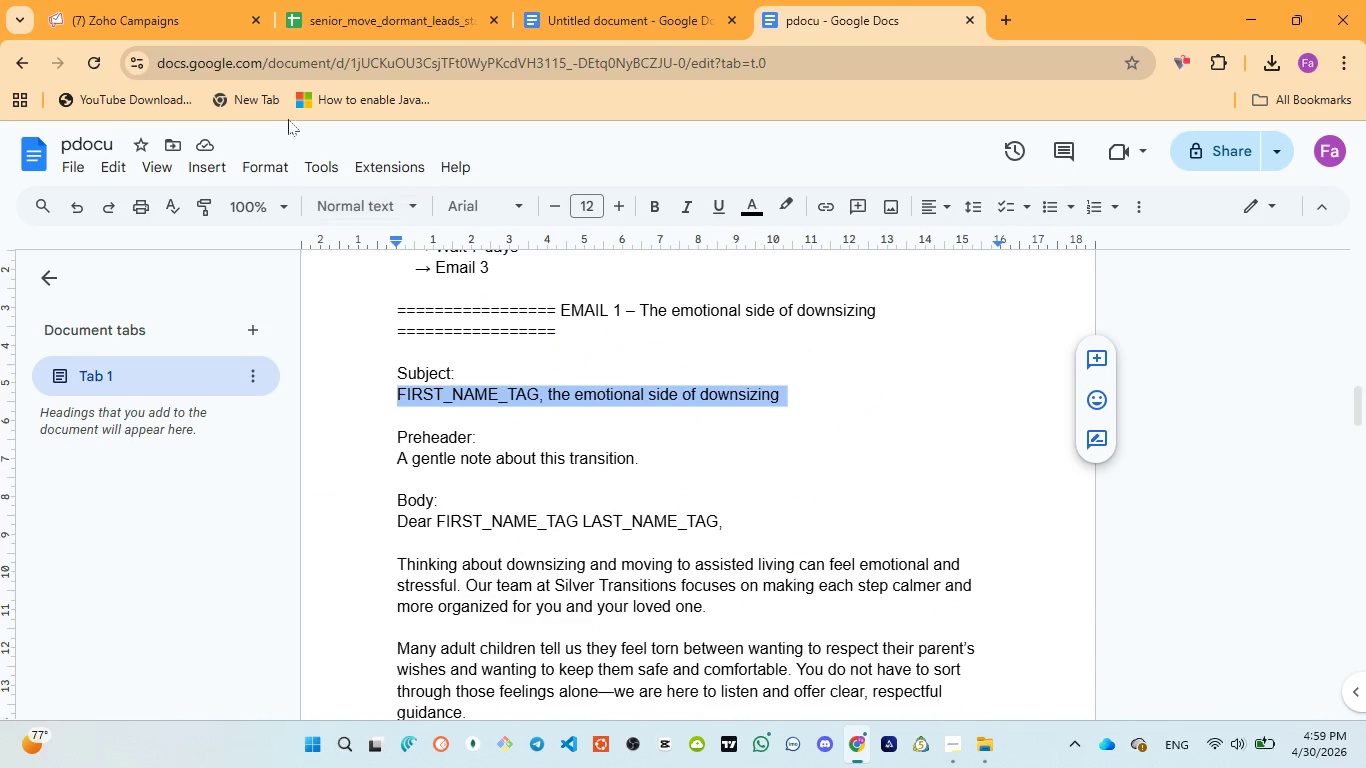 
left_click([145, 21])
 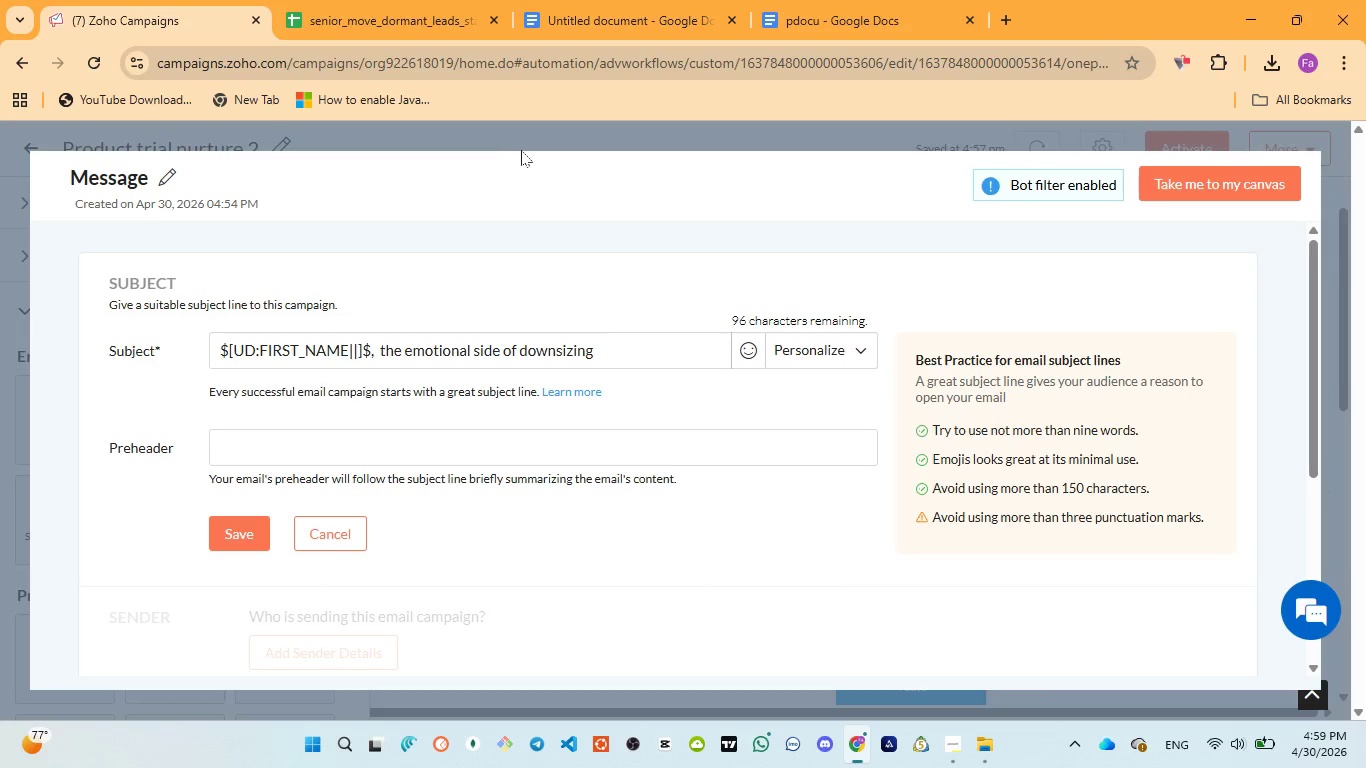 
wait(9.22)
 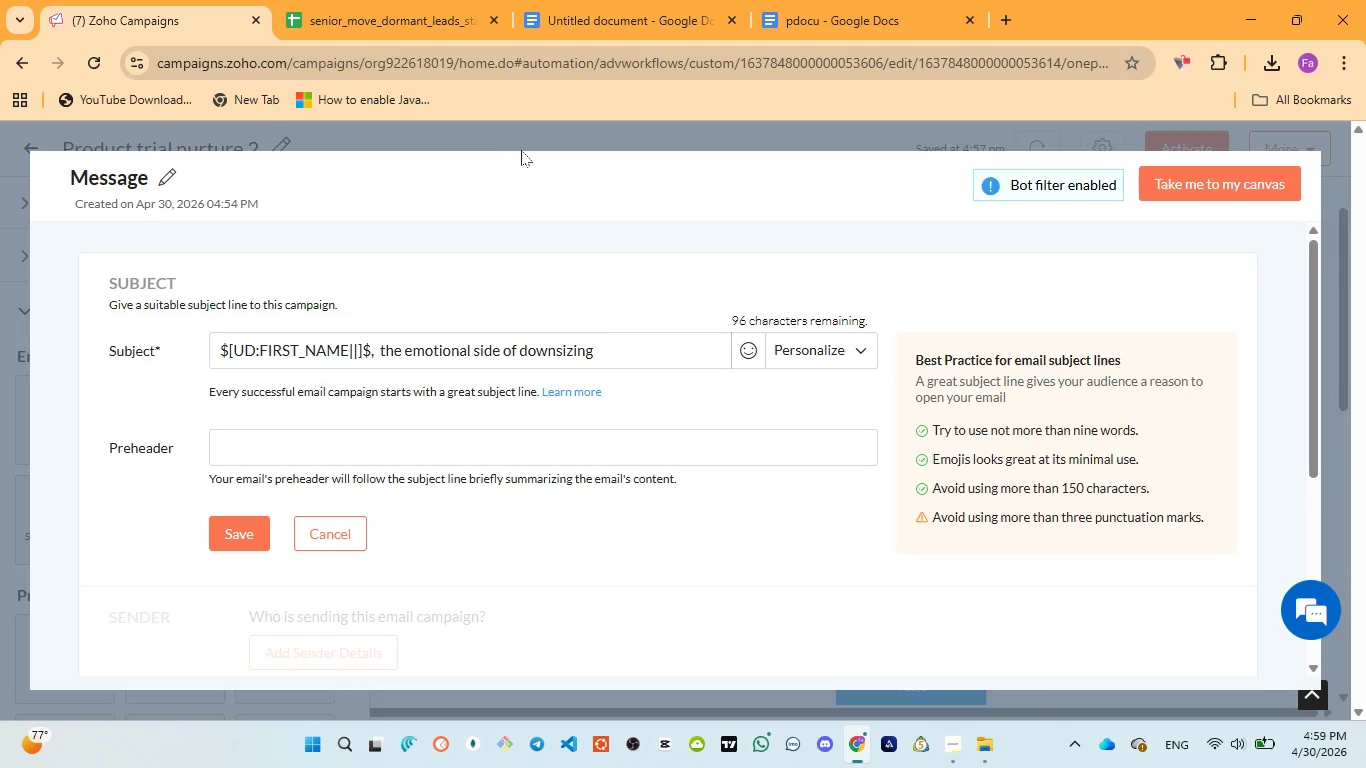 
left_click([783, 15])
 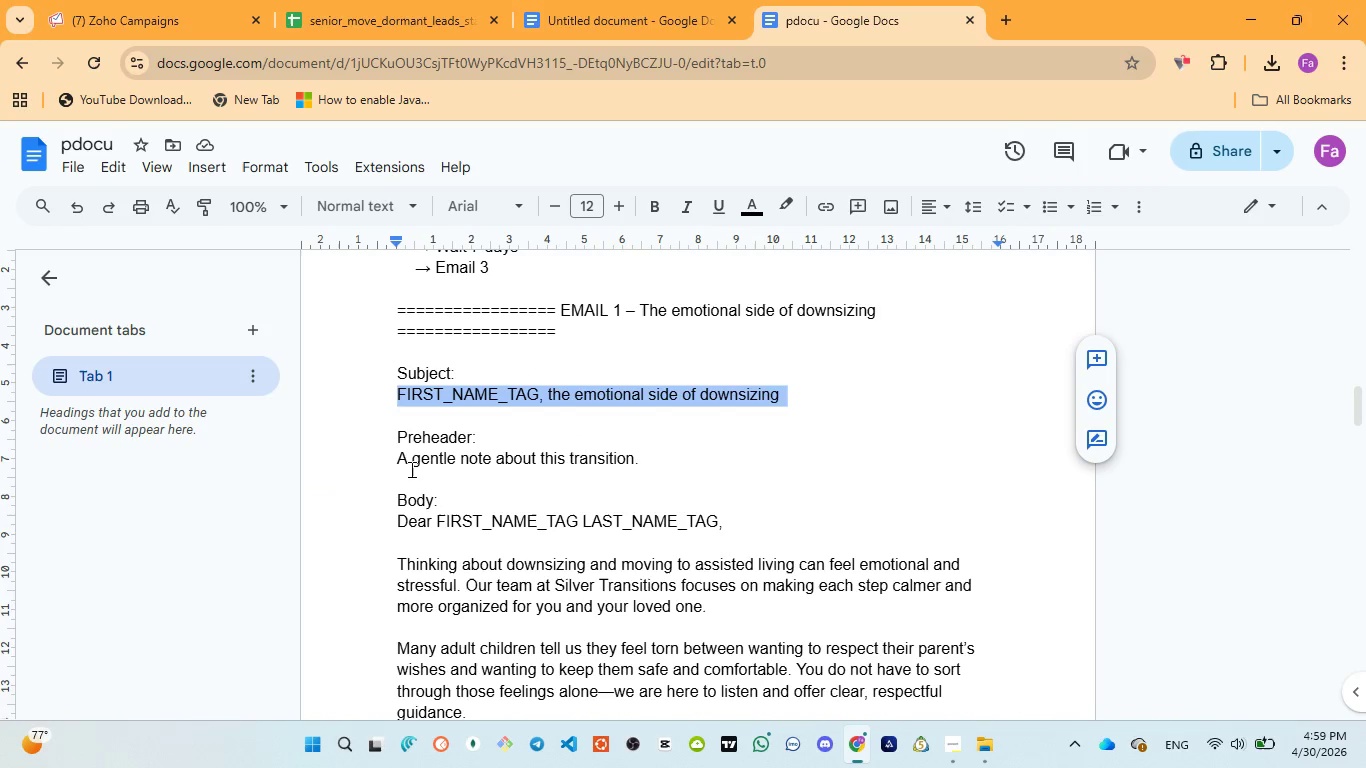 
left_click_drag(start_coordinate=[394, 456], to_coordinate=[668, 460])
 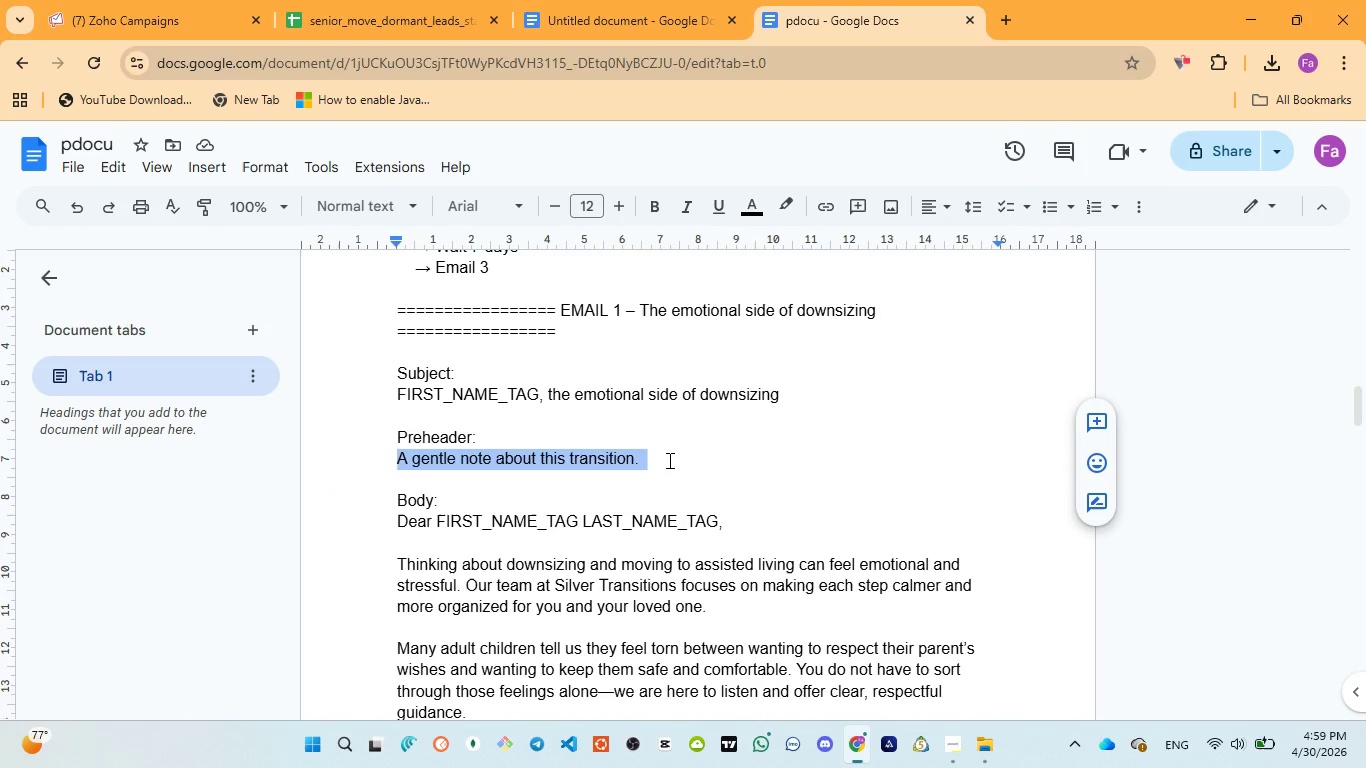 
key(Control+C)
 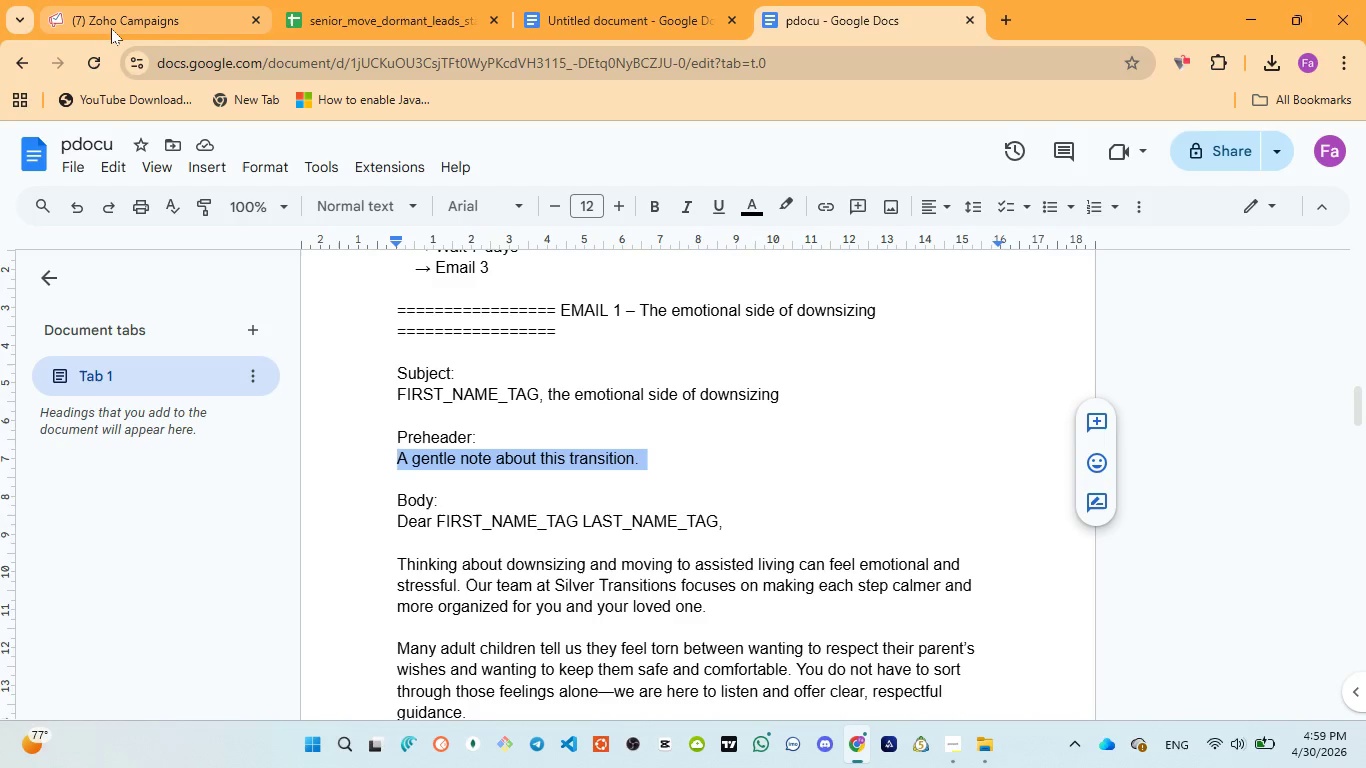 
left_click([117, 18])
 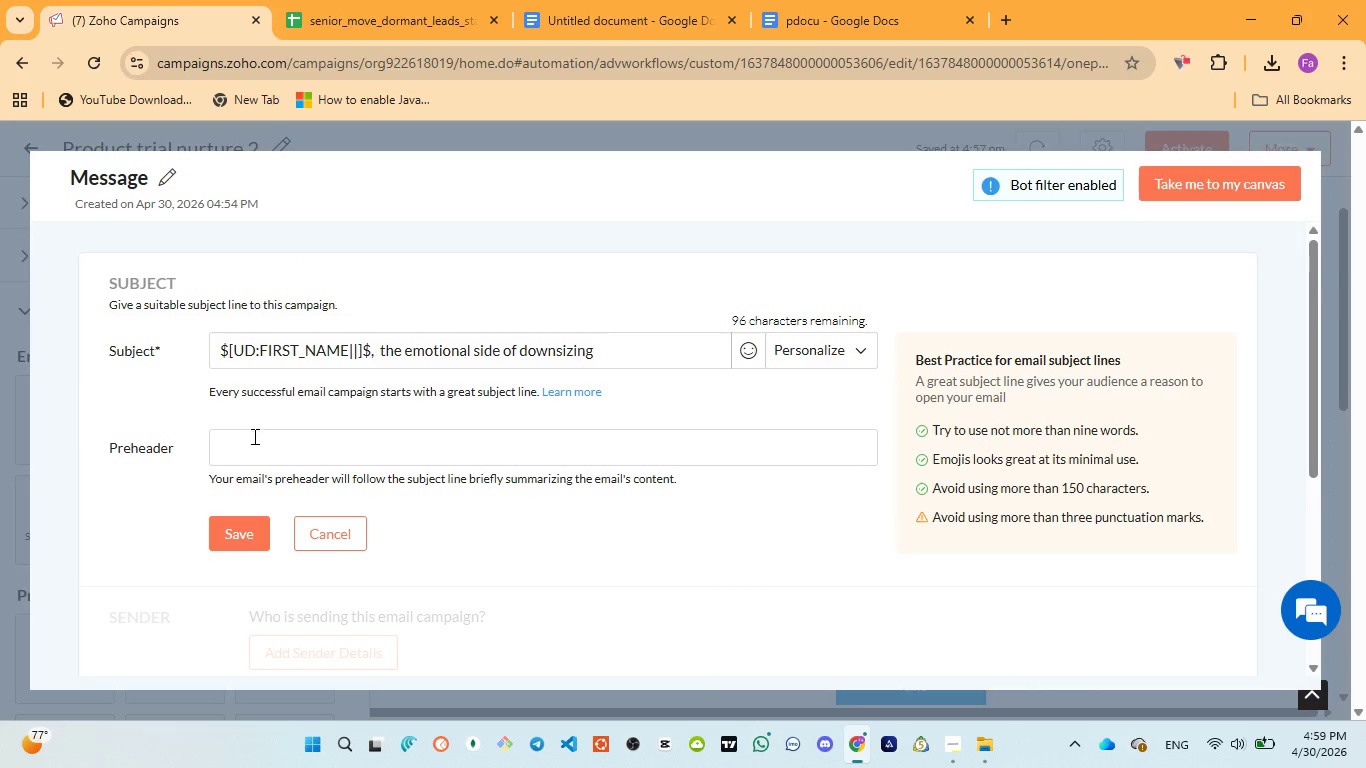 
left_click([253, 438])
 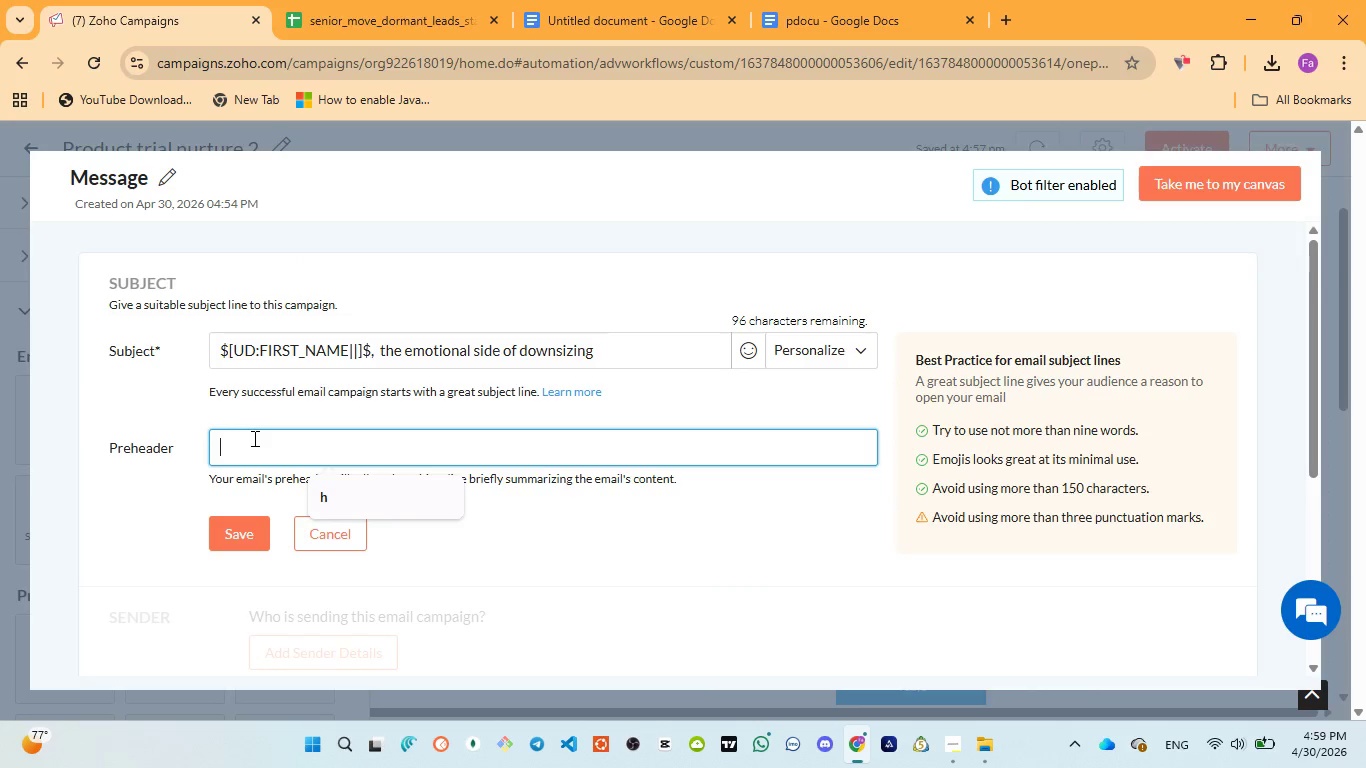 
key(Control+V)
 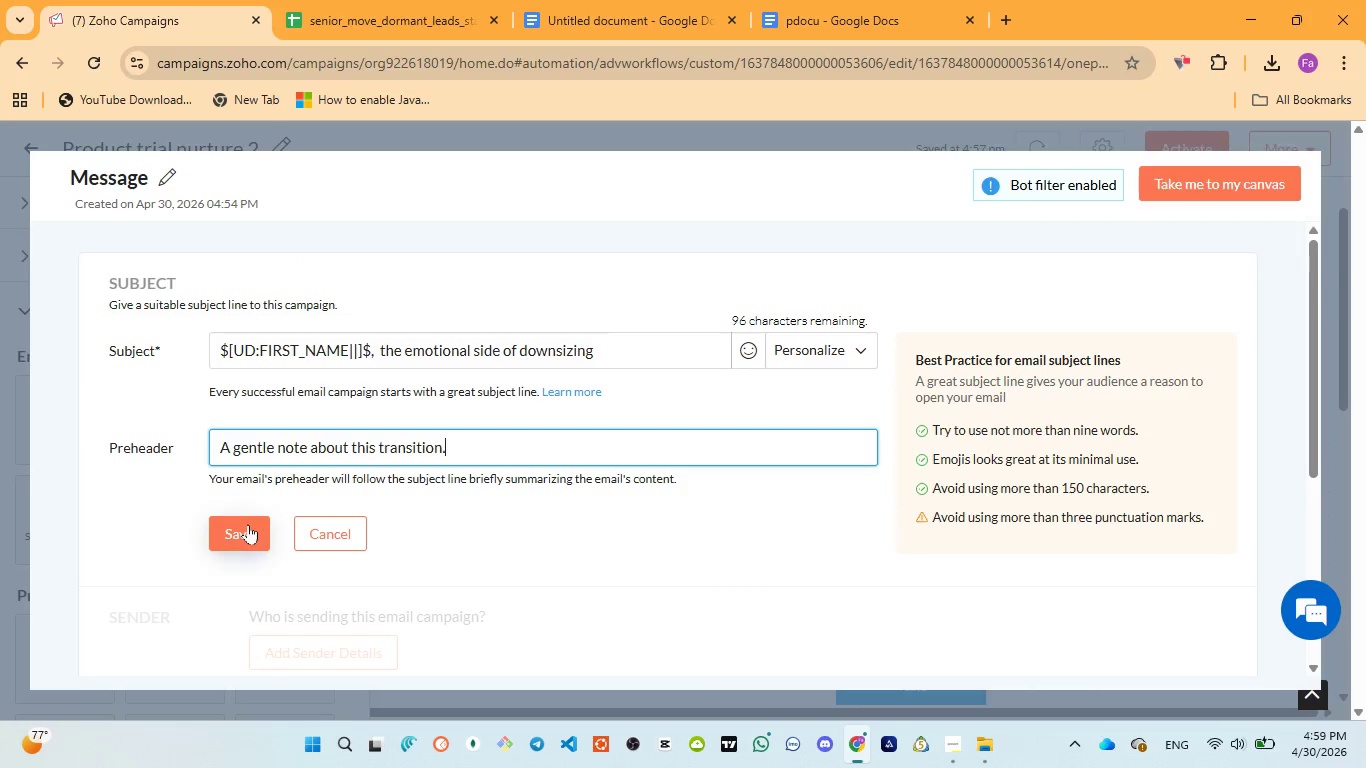 
left_click([248, 524])
 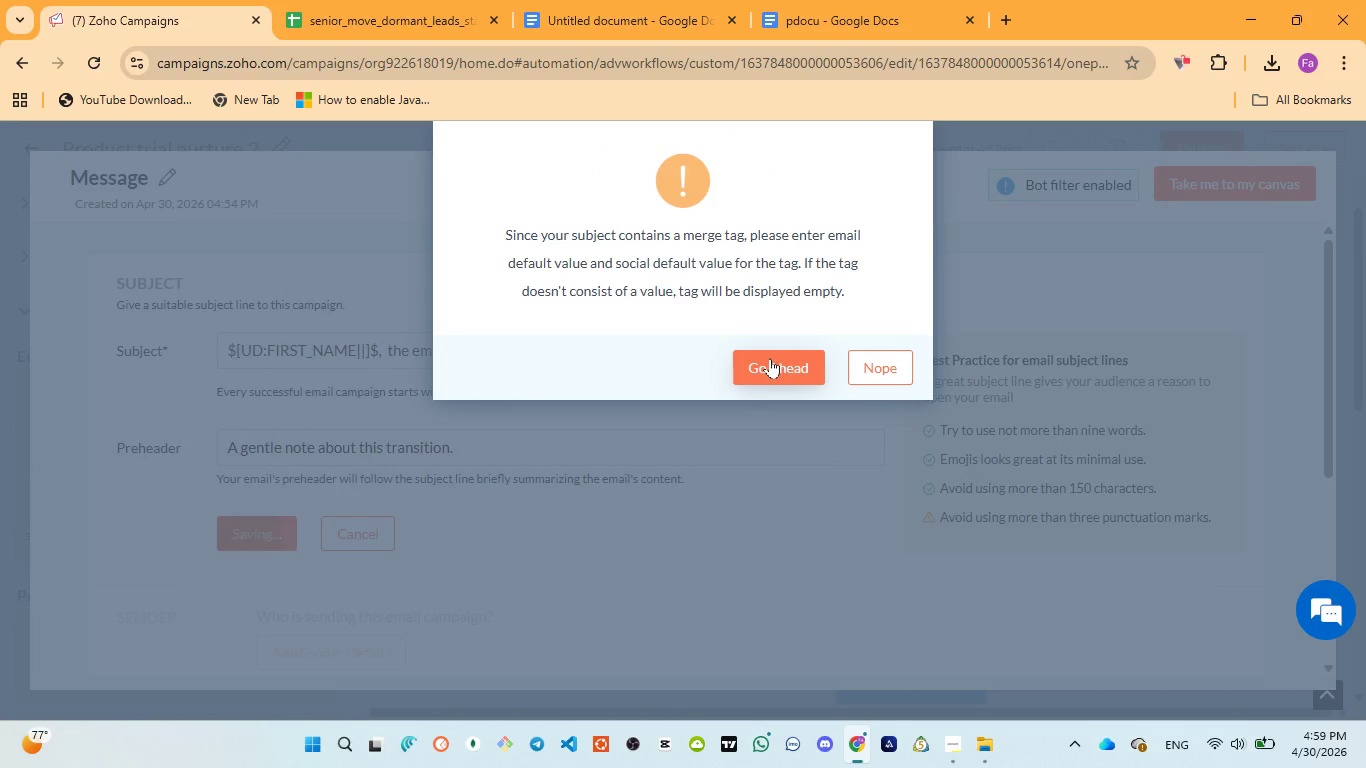 
left_click([771, 358])
 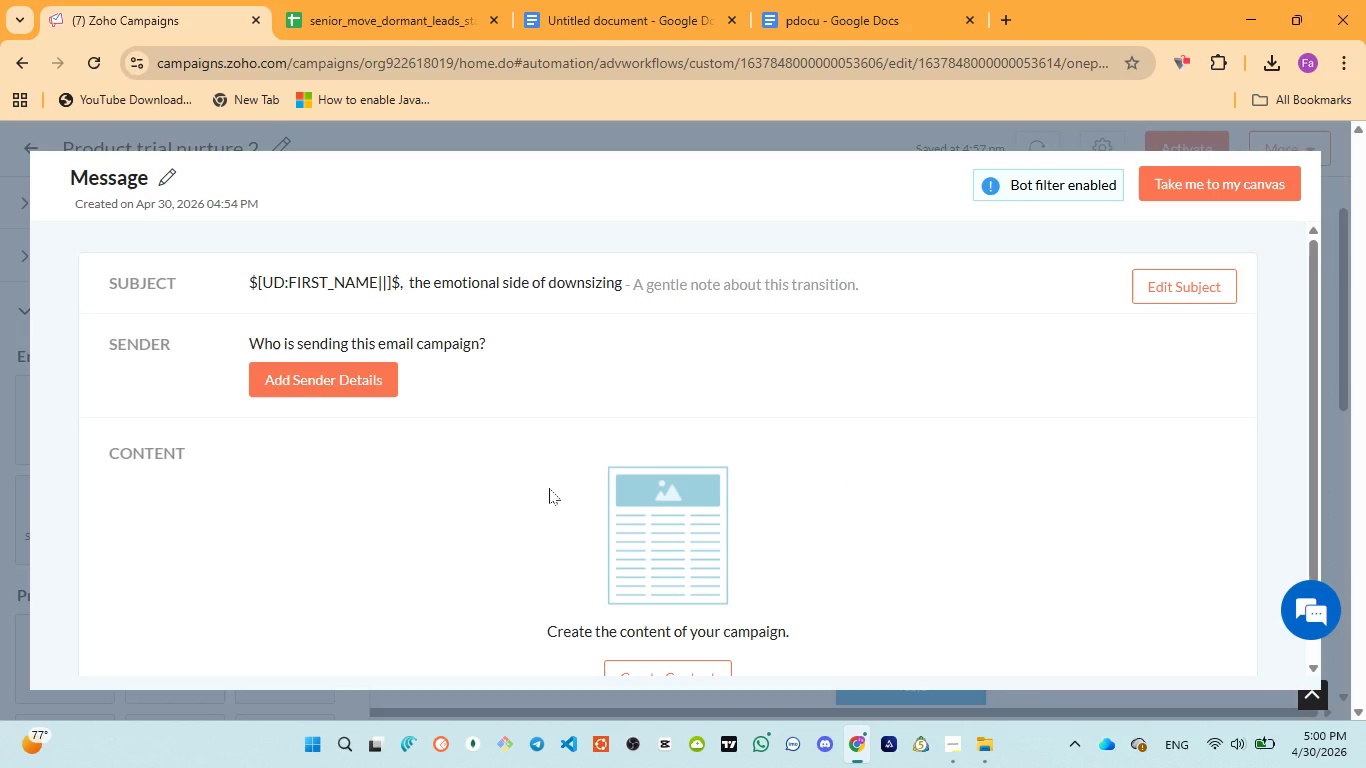 
wait(36.72)
 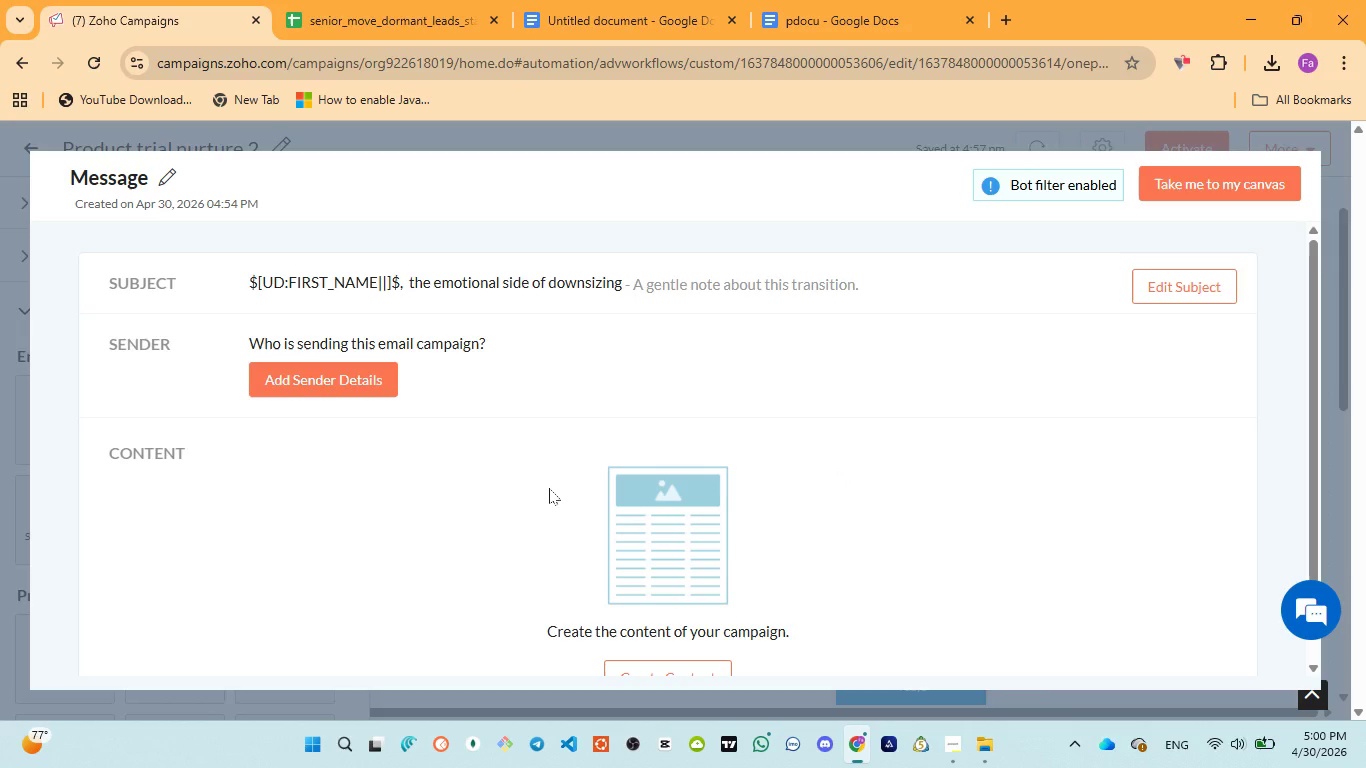 
scroll: coordinate [725, 490], scroll_direction: down, amount: 3.0
 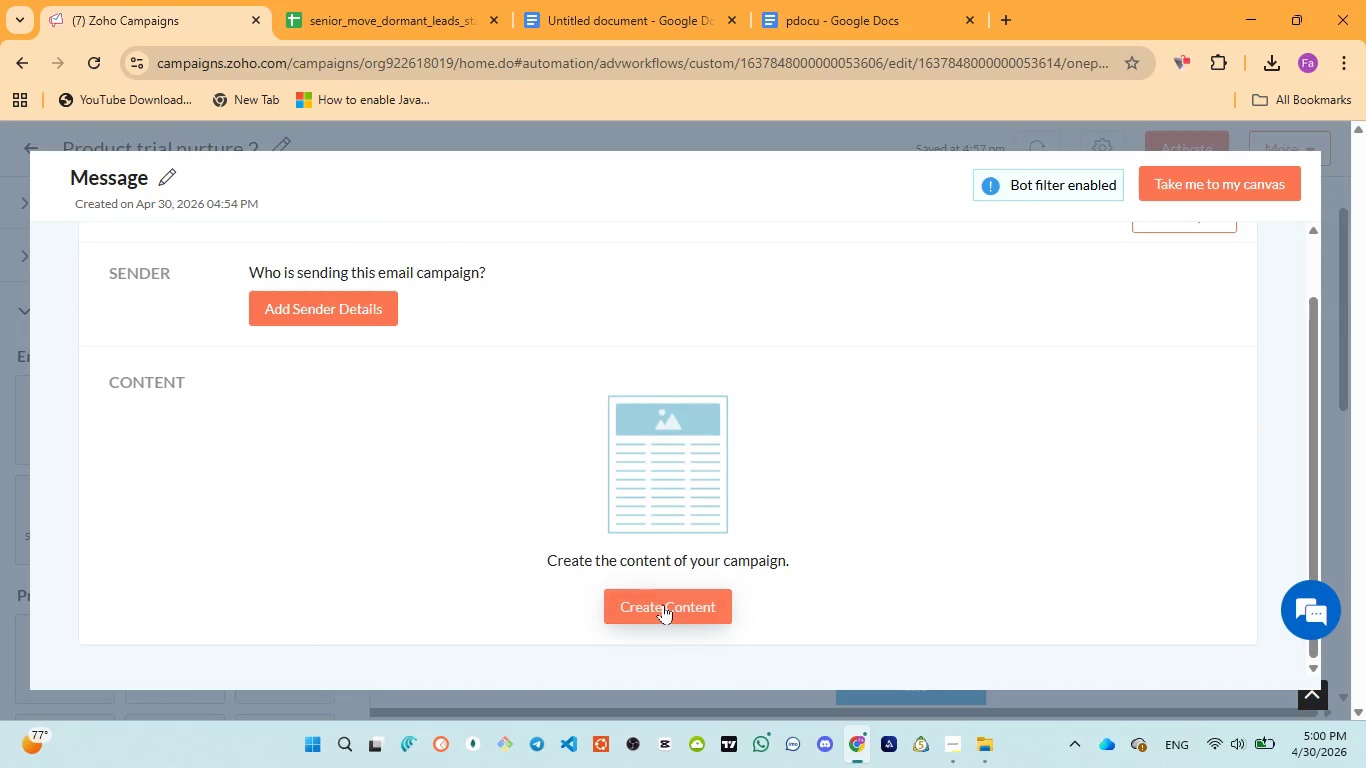 
left_click([663, 604])
 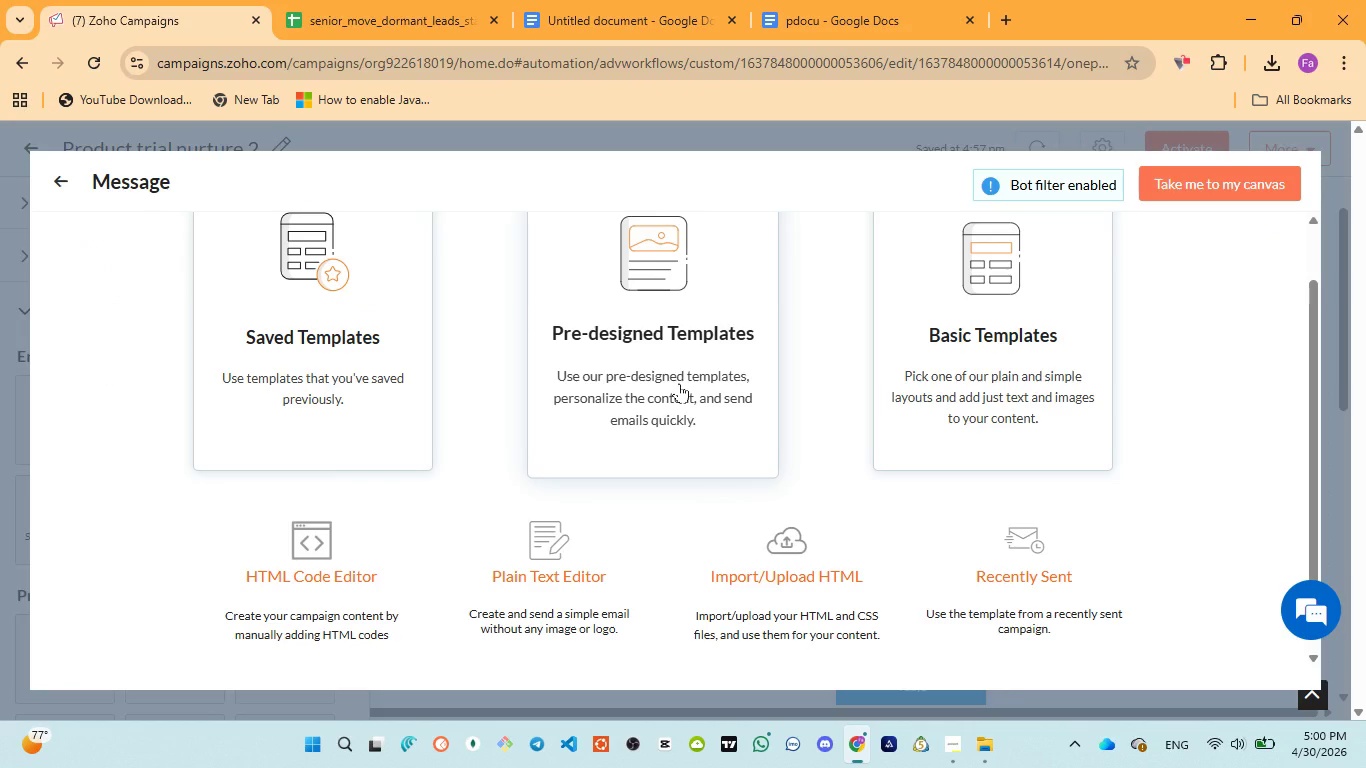 
wait(5.89)
 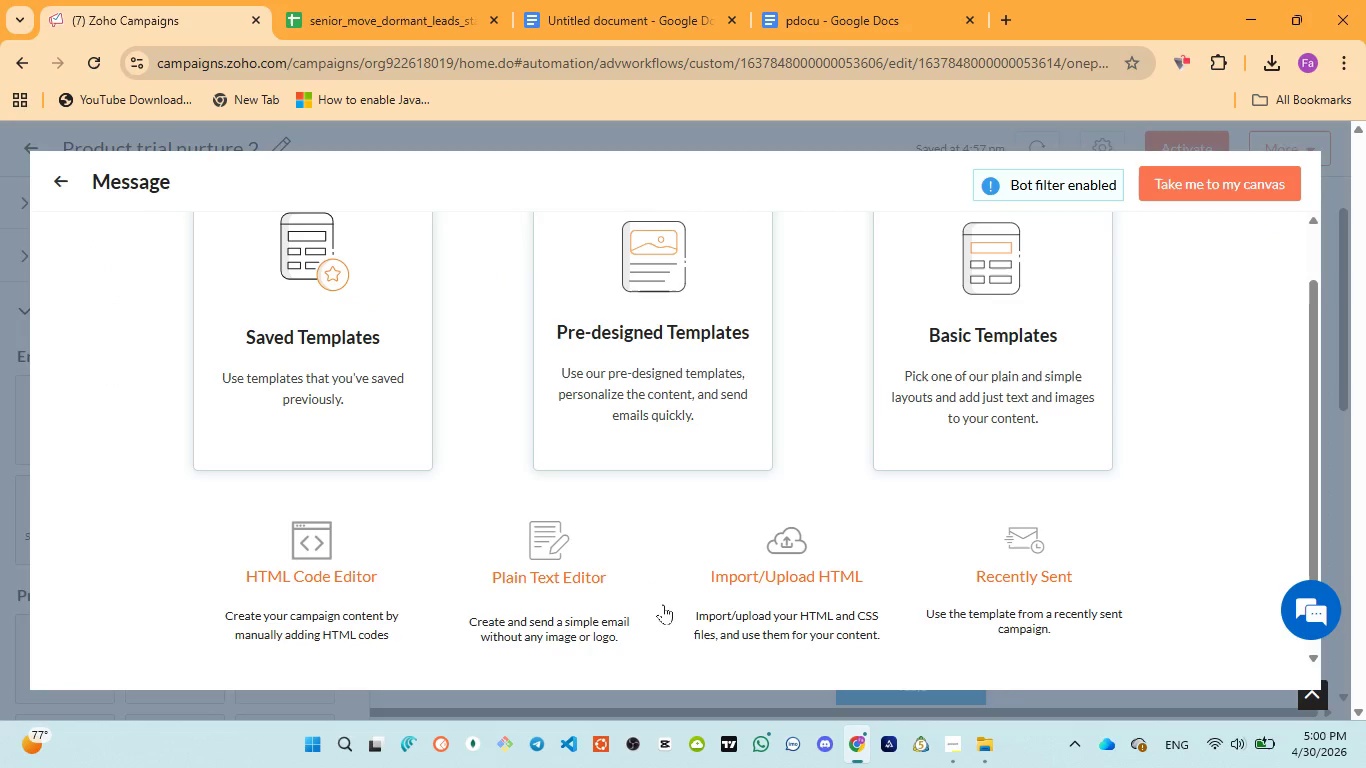 
left_click([679, 383])
 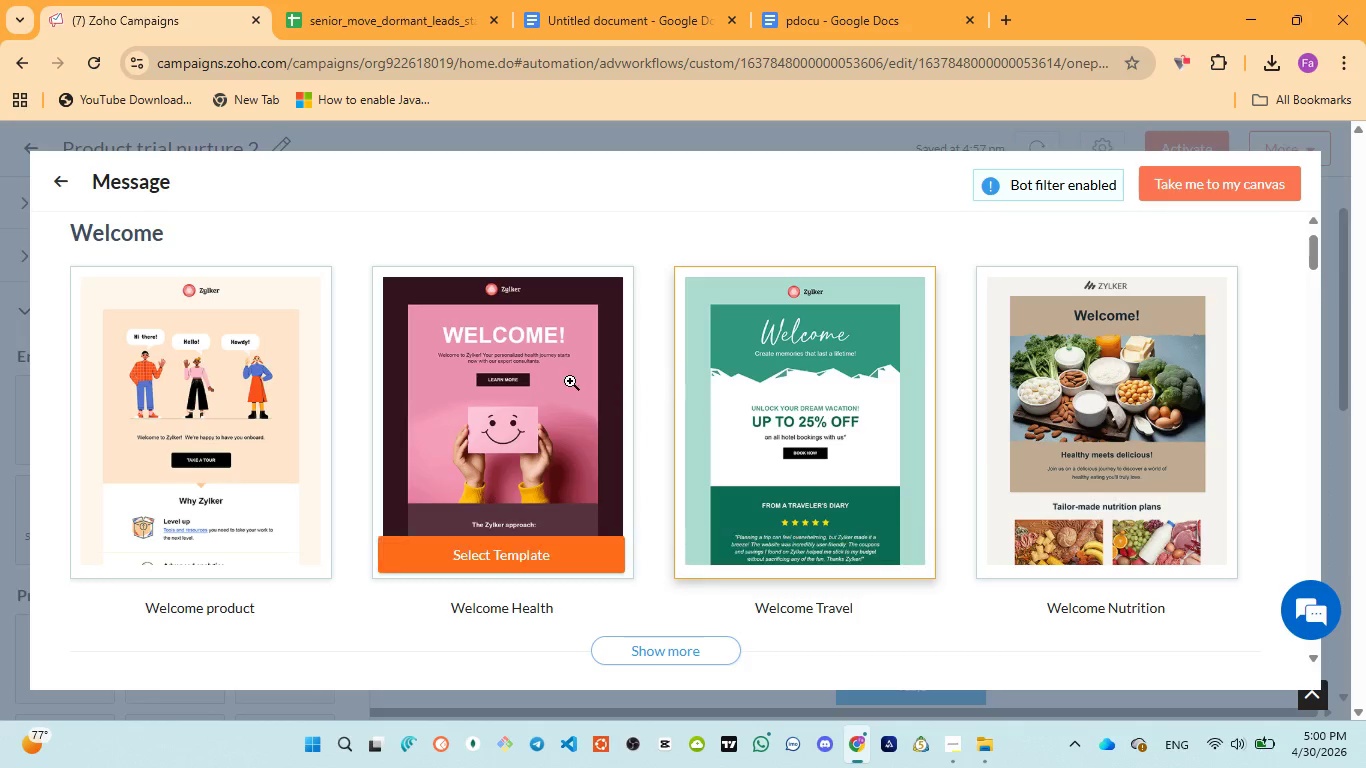 
wait(10.36)
 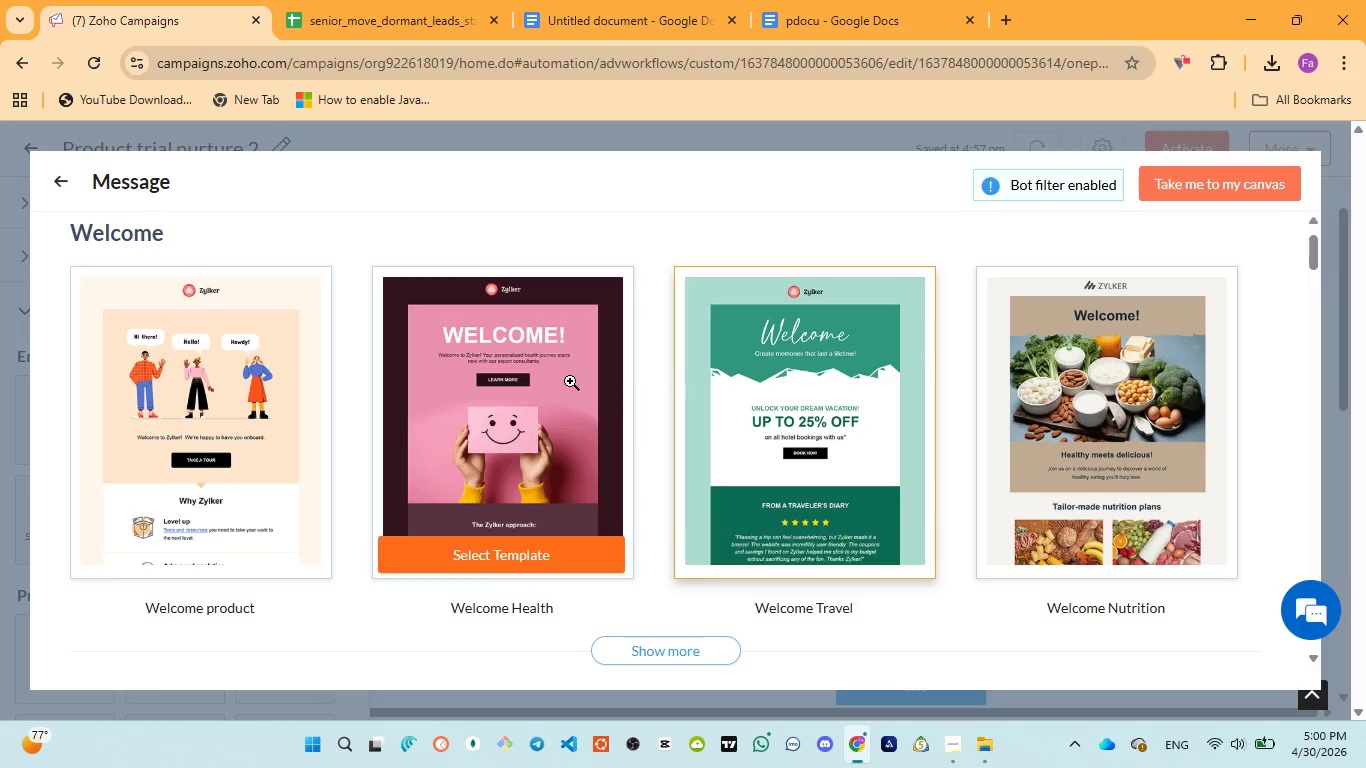 
left_click([288, 500])
 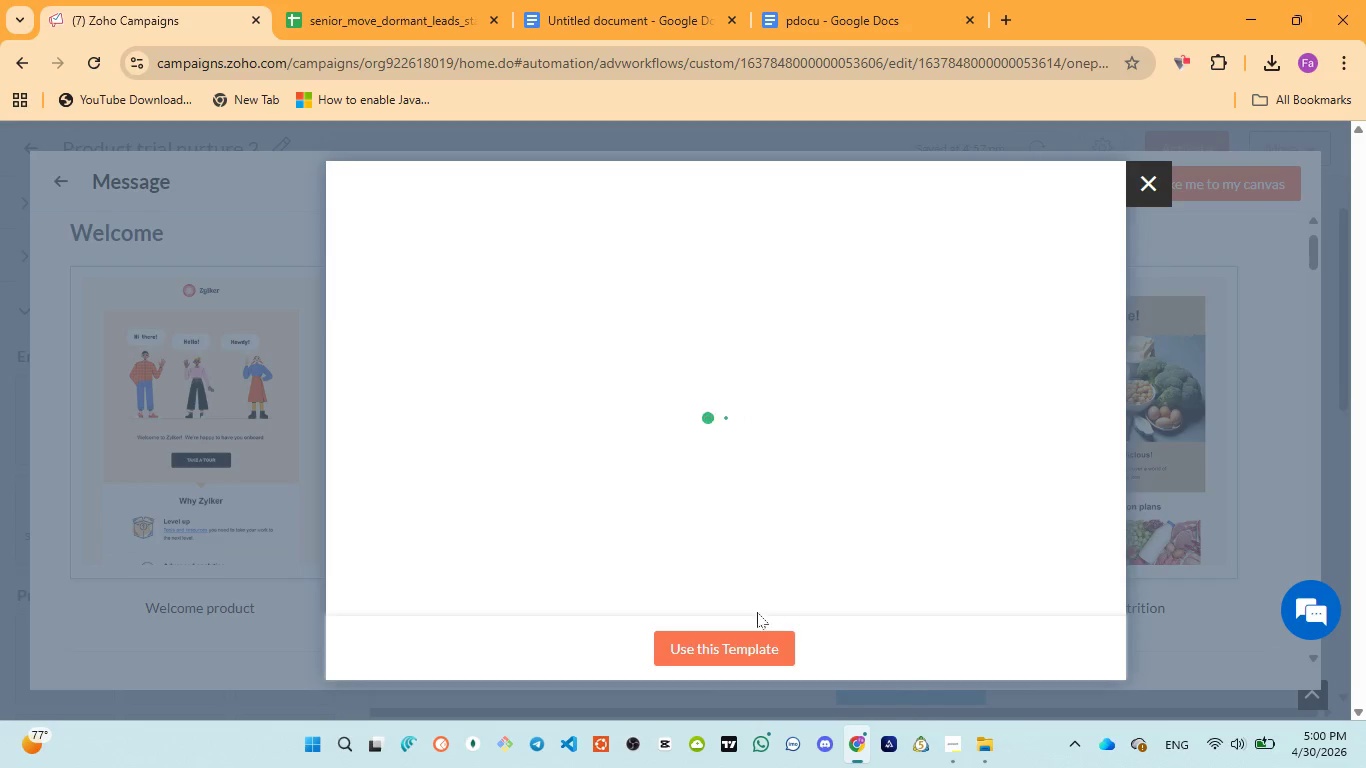 
left_click([742, 641])
 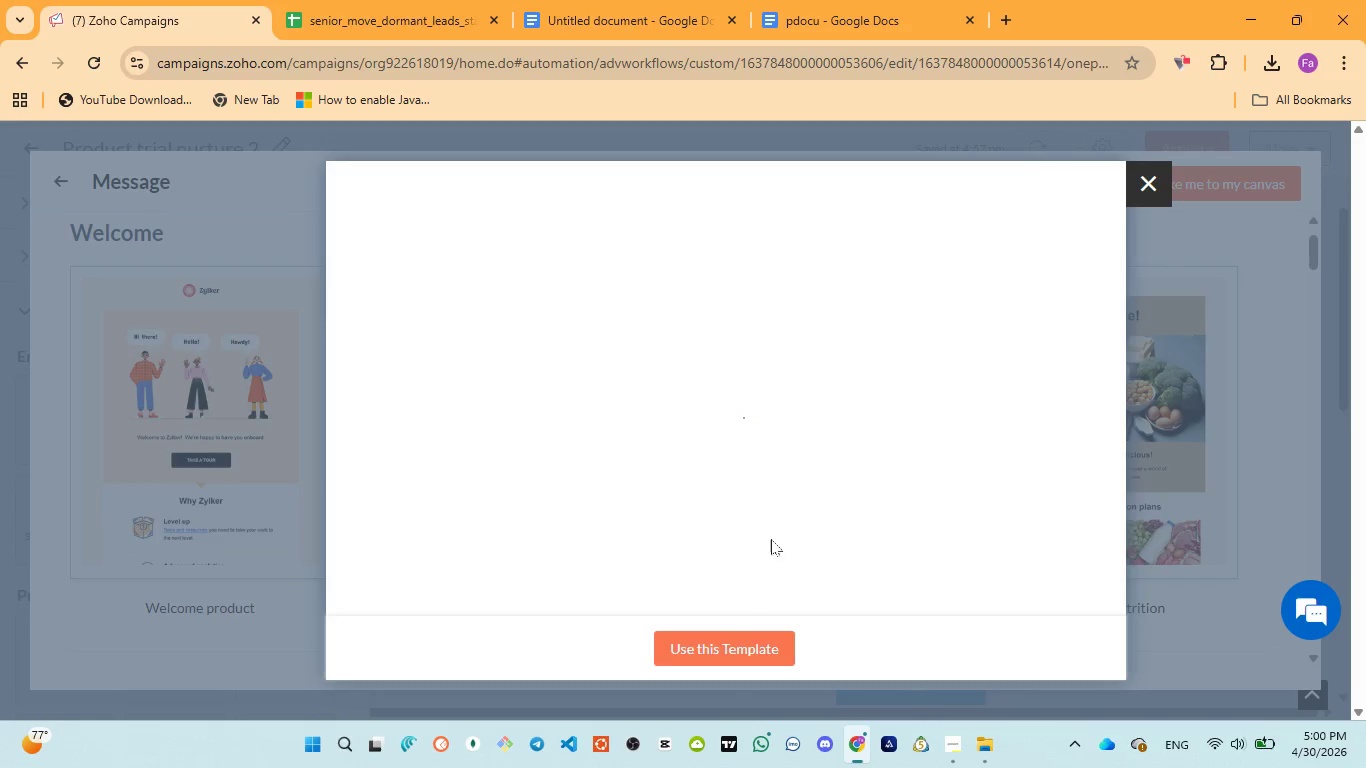 
mouse_move([860, 425])
 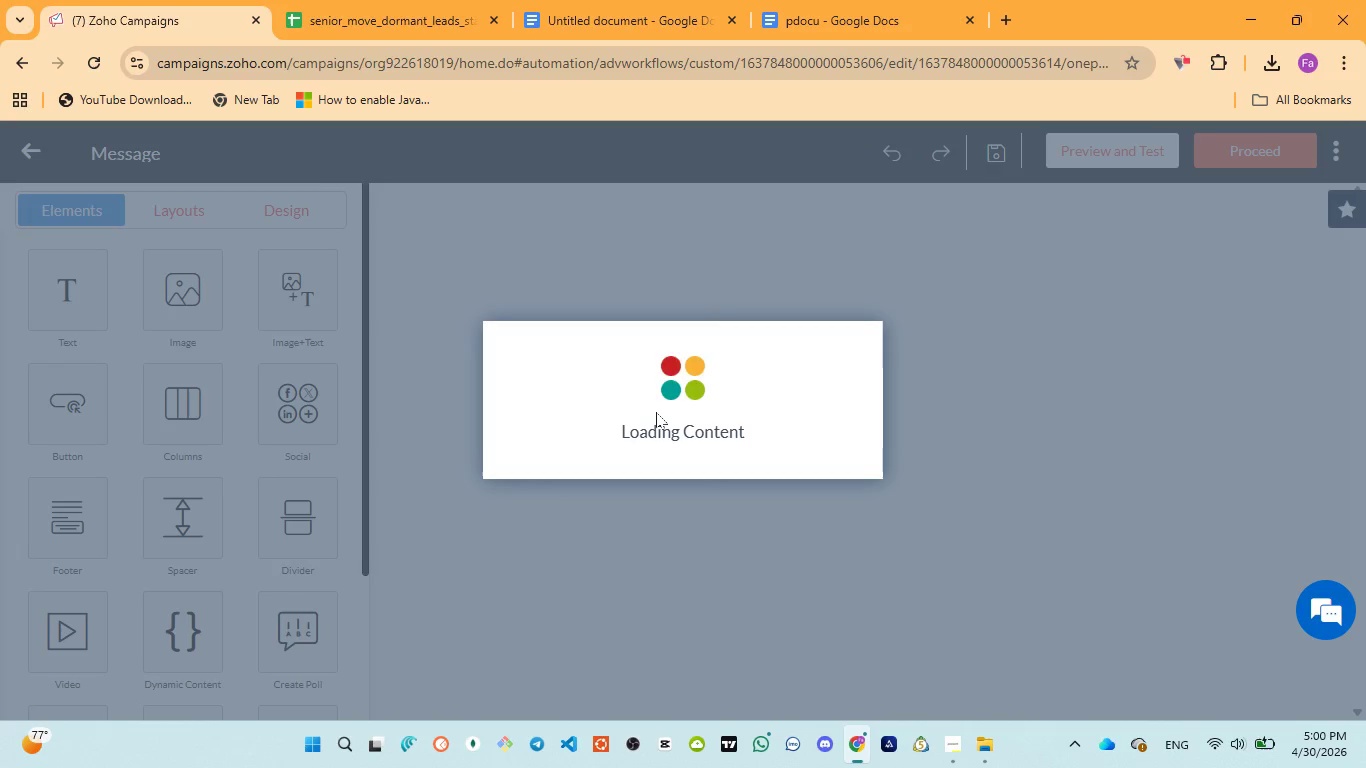 
wait(11.99)
 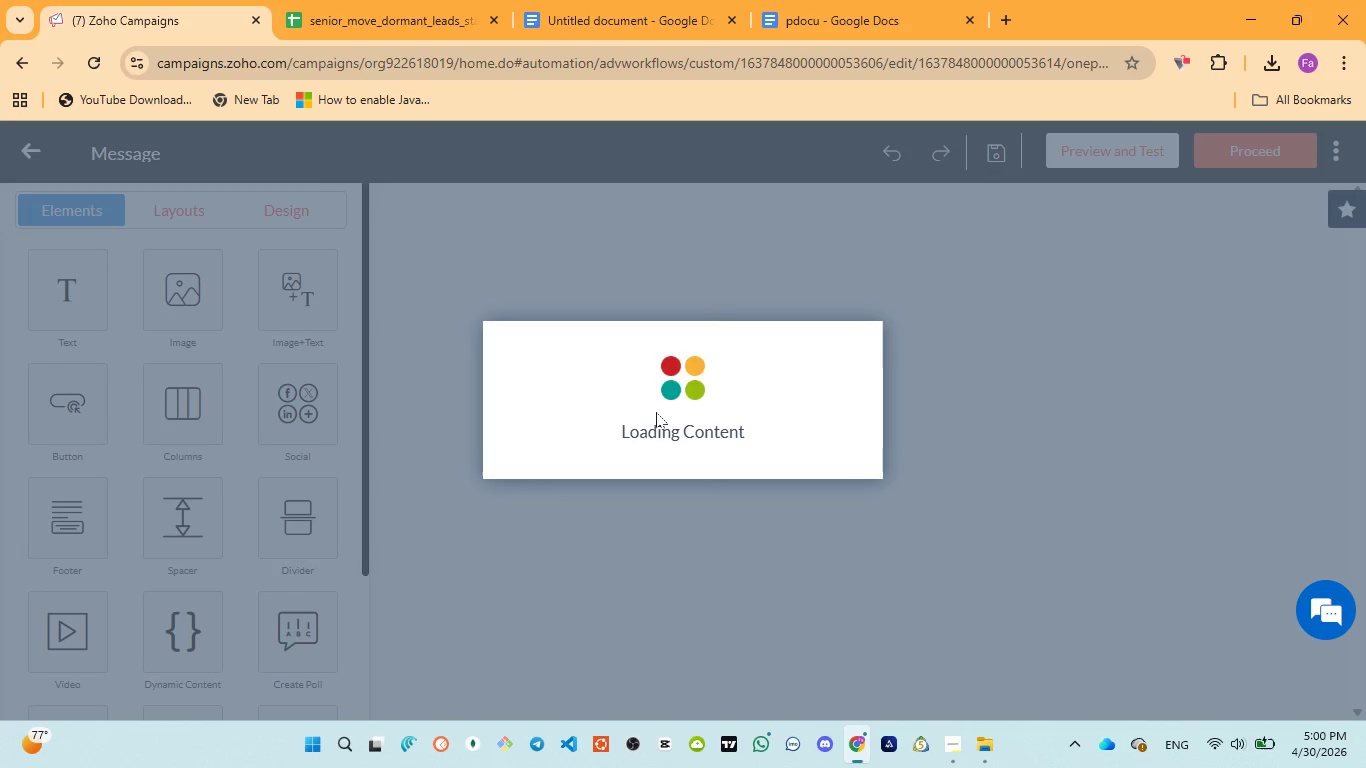 
mouse_move([1196, 330])
 